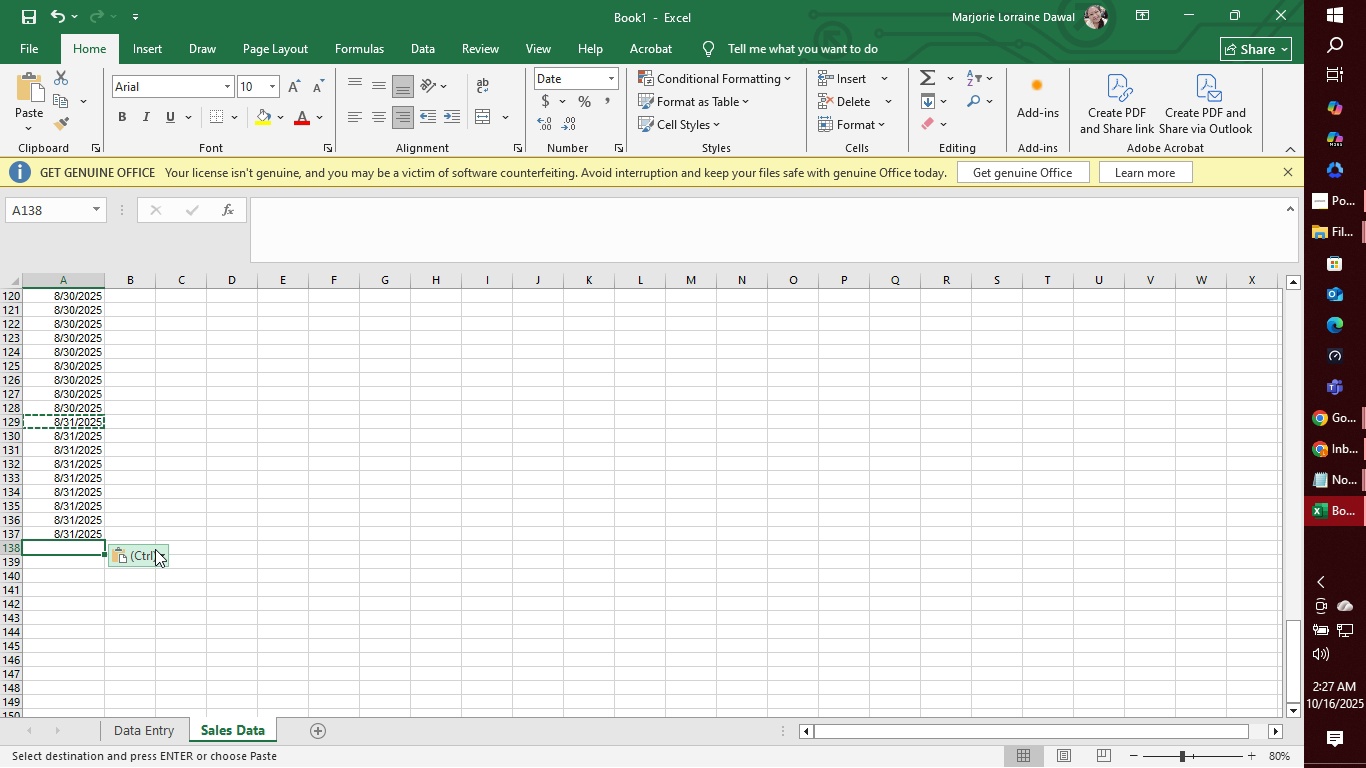 
left_click([155, 549])
 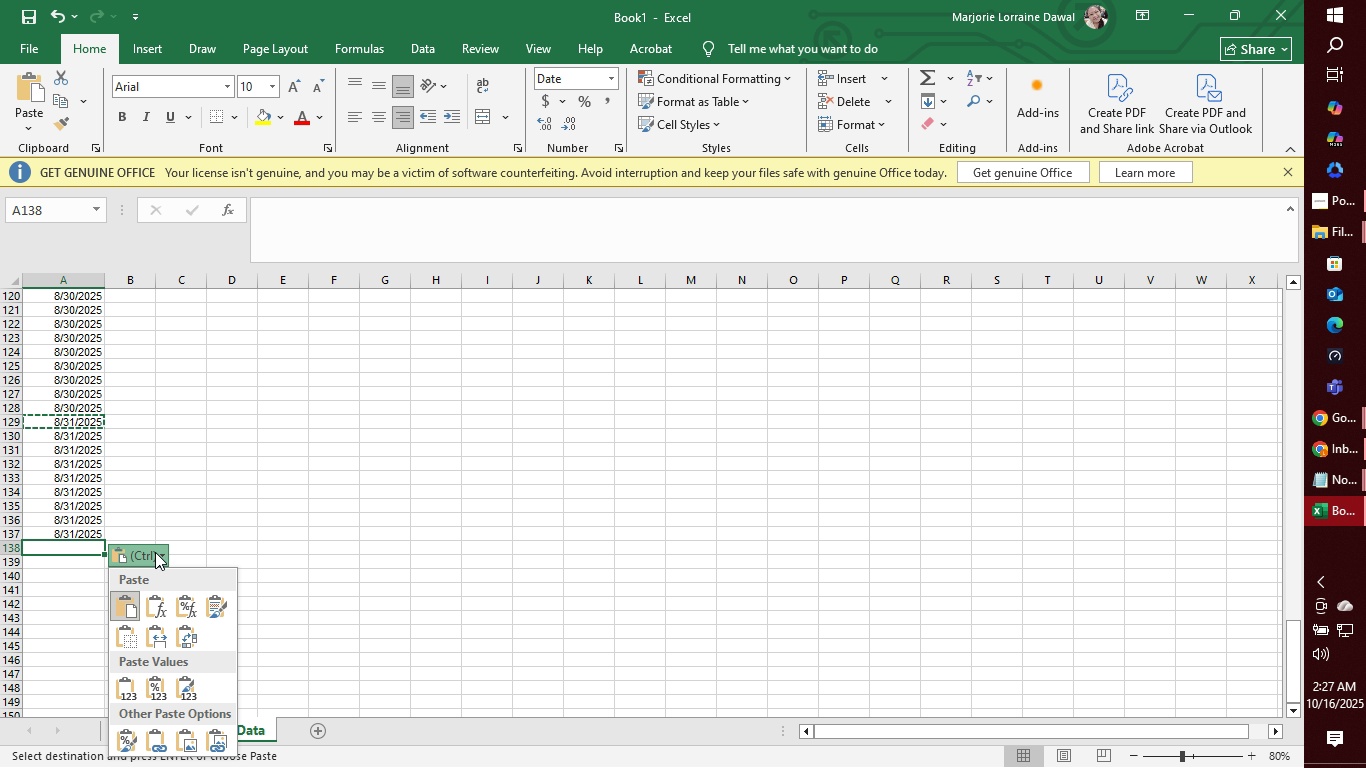 
mouse_move([160, 618])
 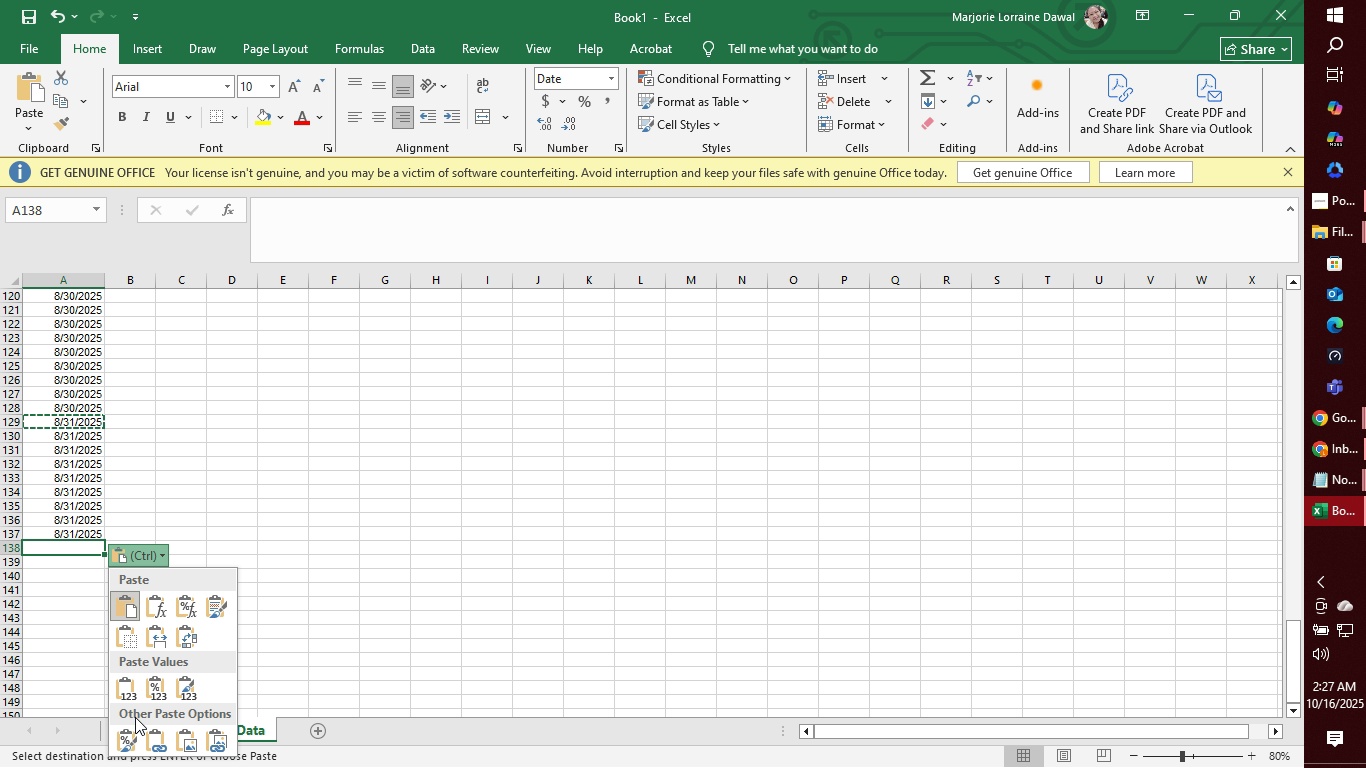 
mouse_move([180, 604])
 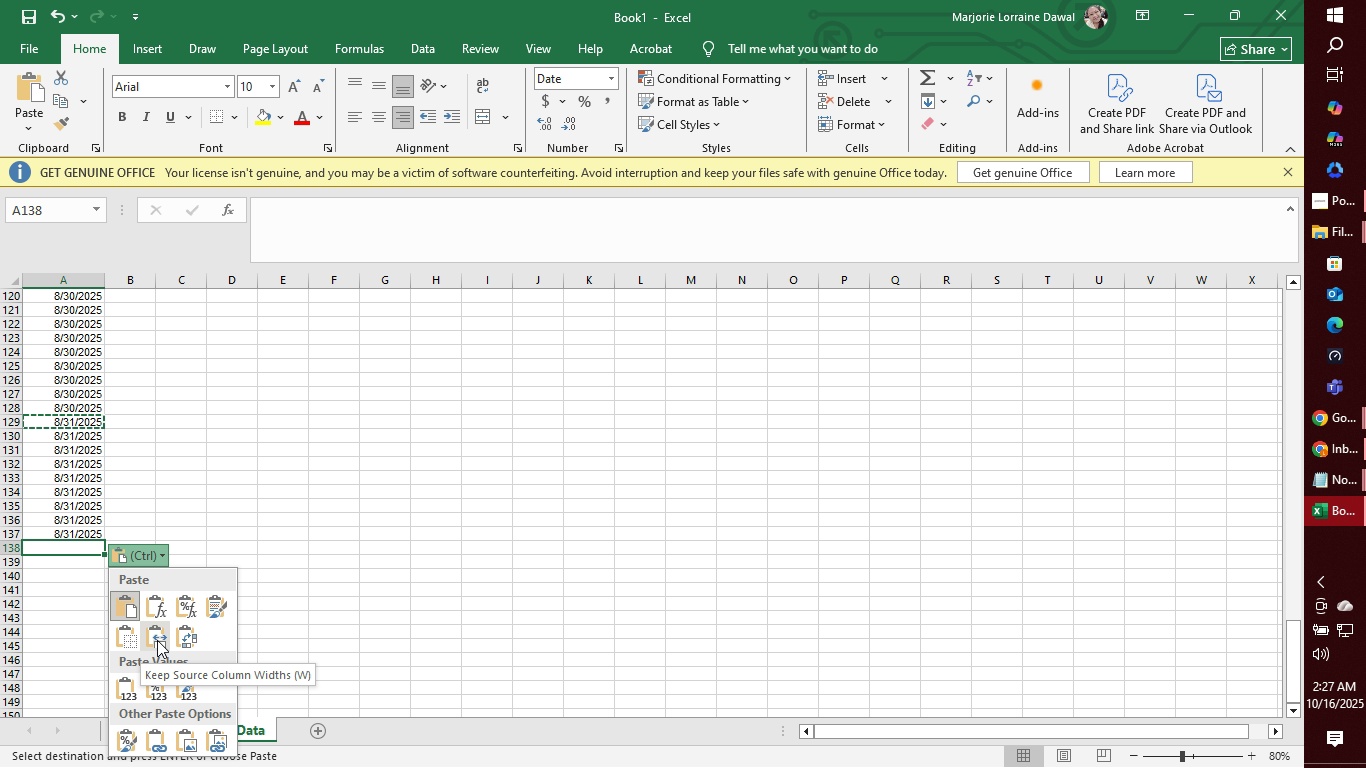 
wait(10.19)
 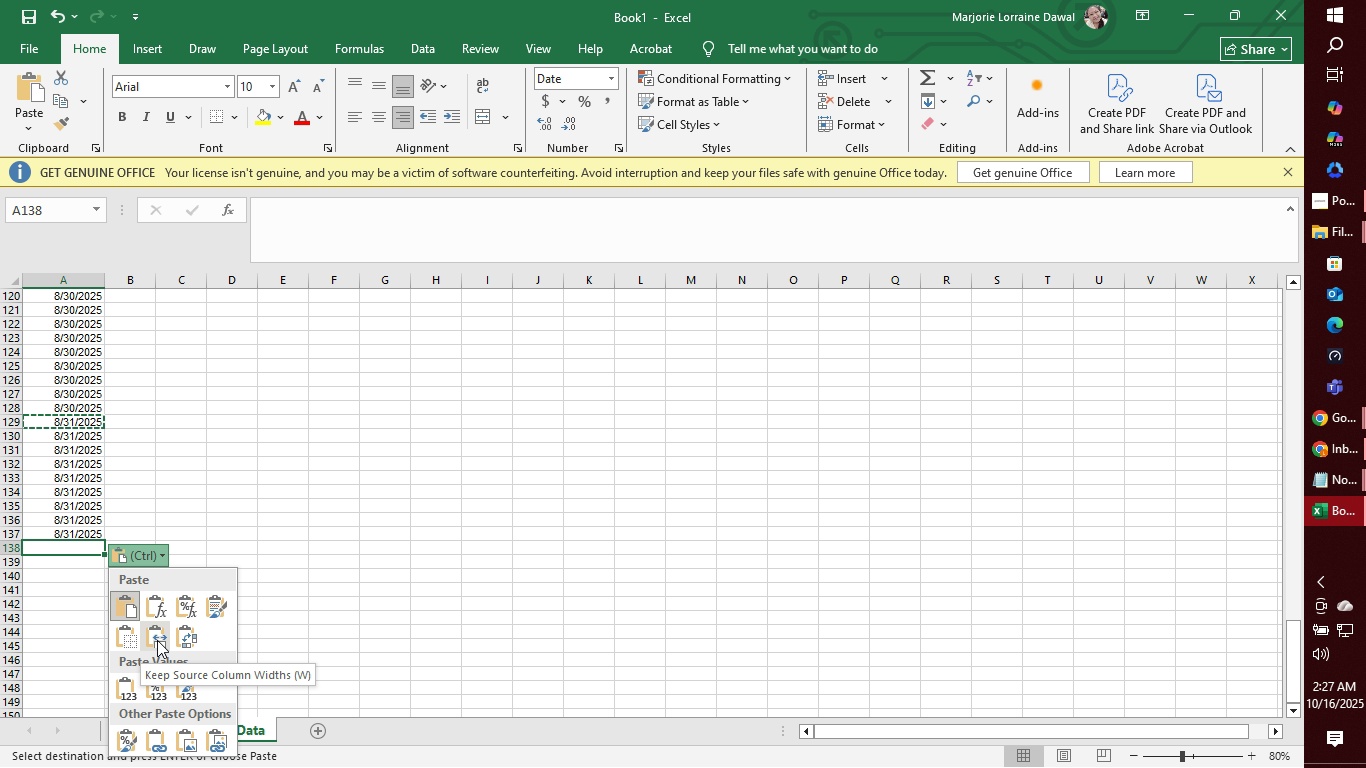 
left_click([72, 551])
 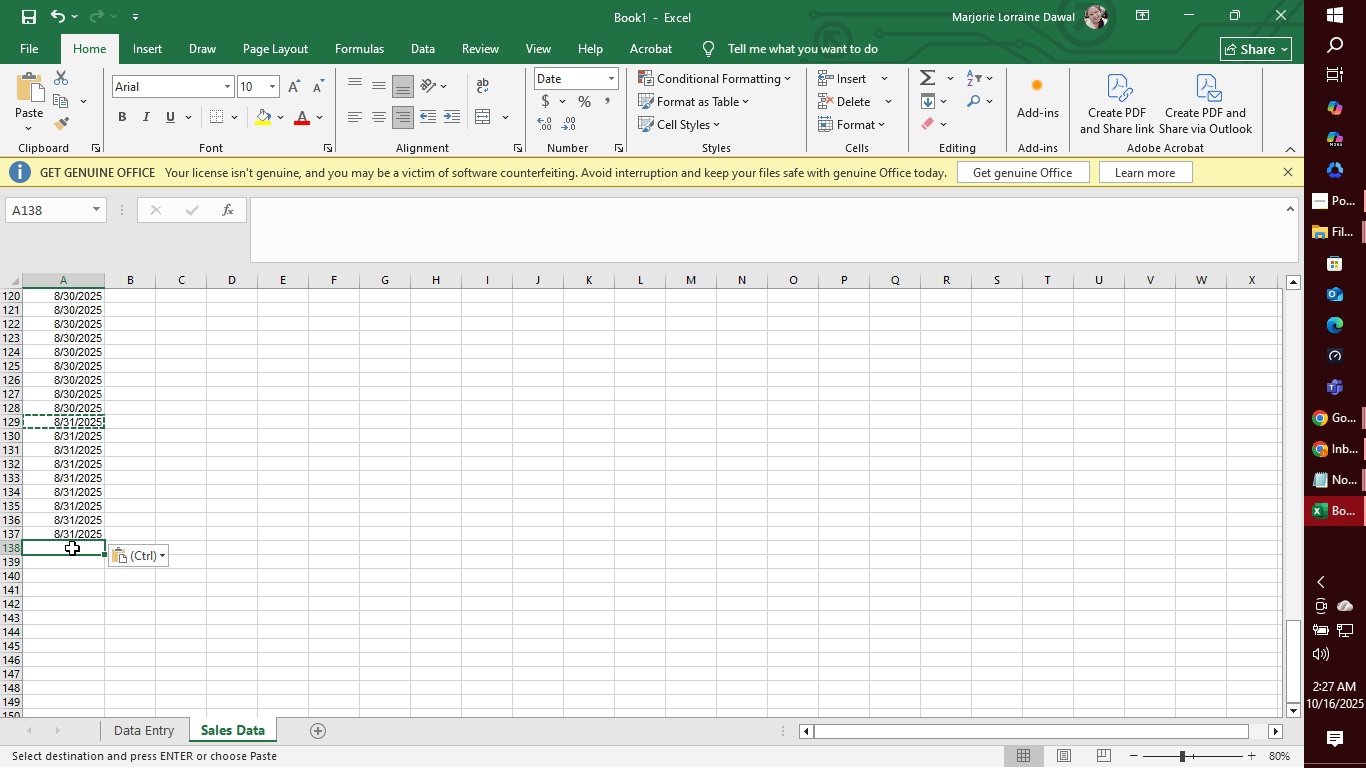 
left_click([72, 548])
 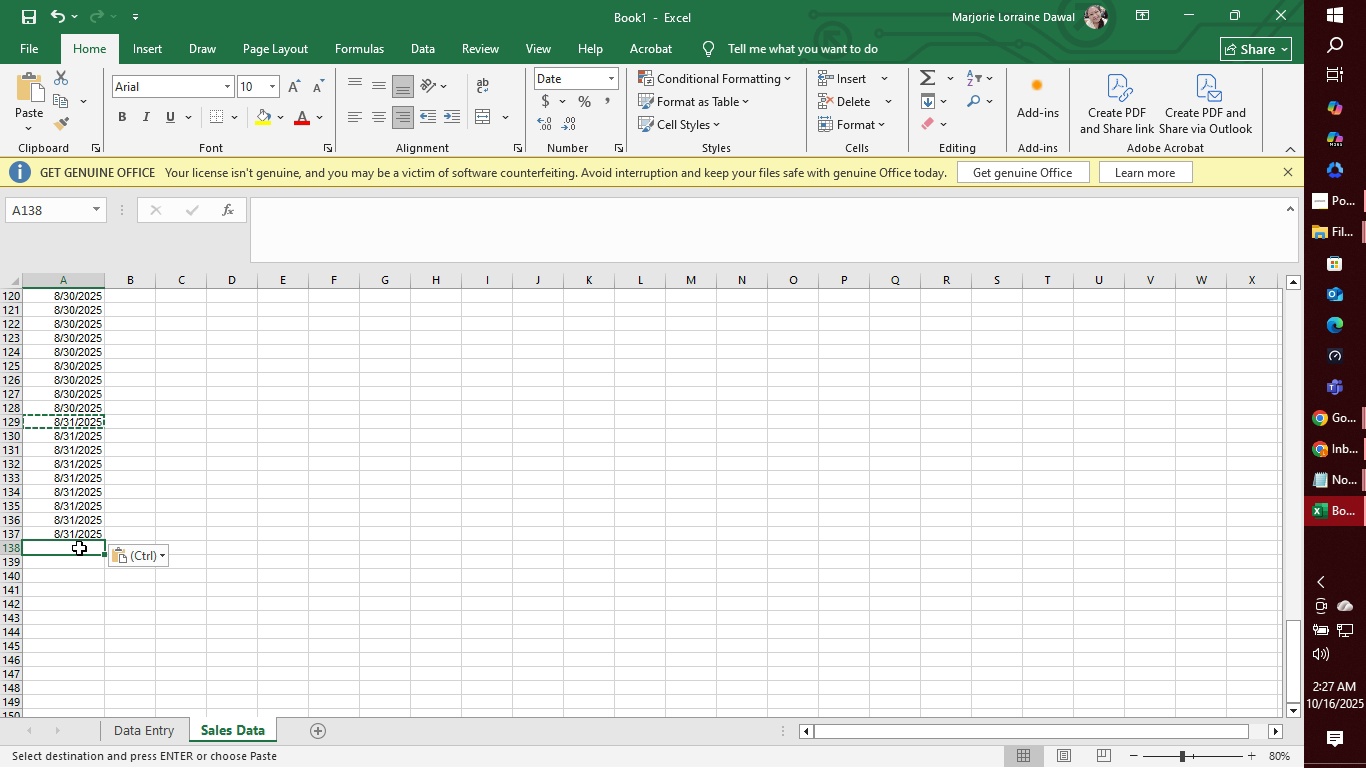 
left_click([79, 548])
 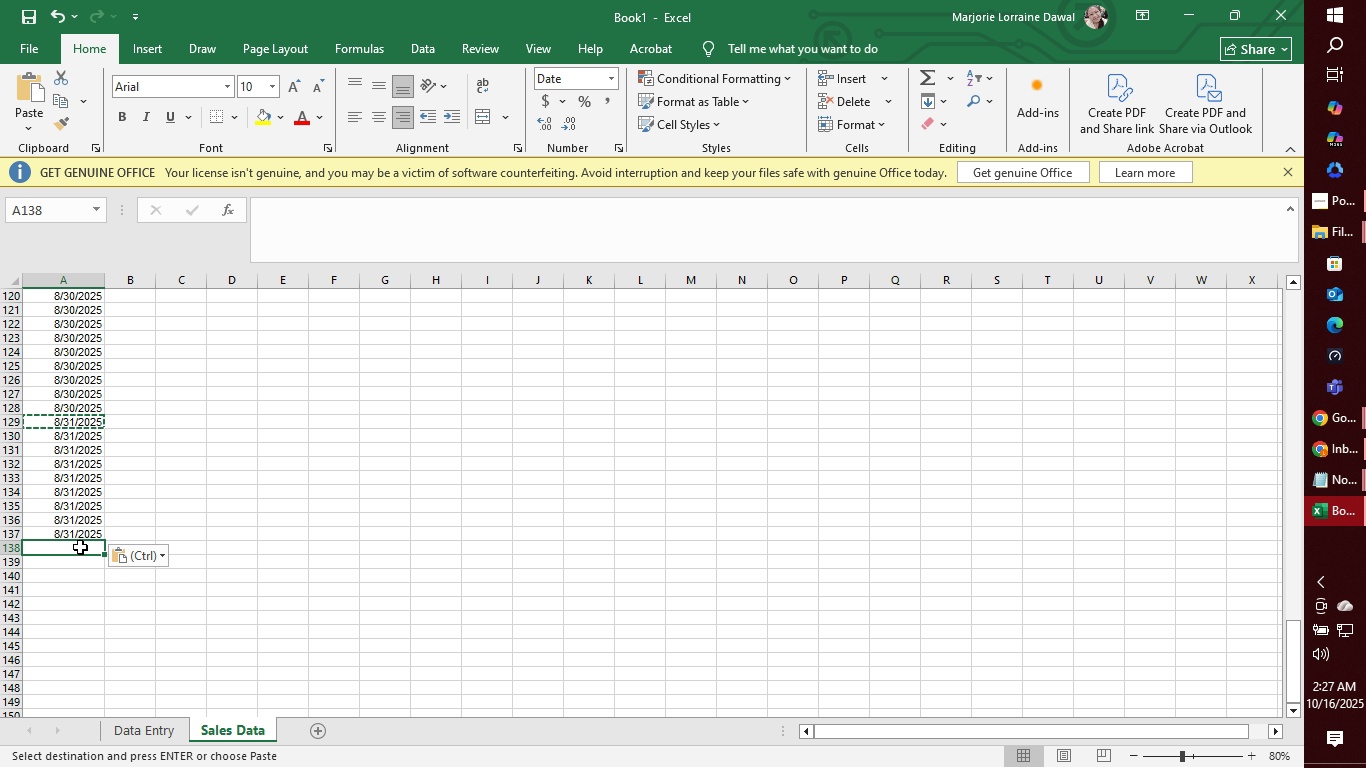 
type(9/1/2025)
 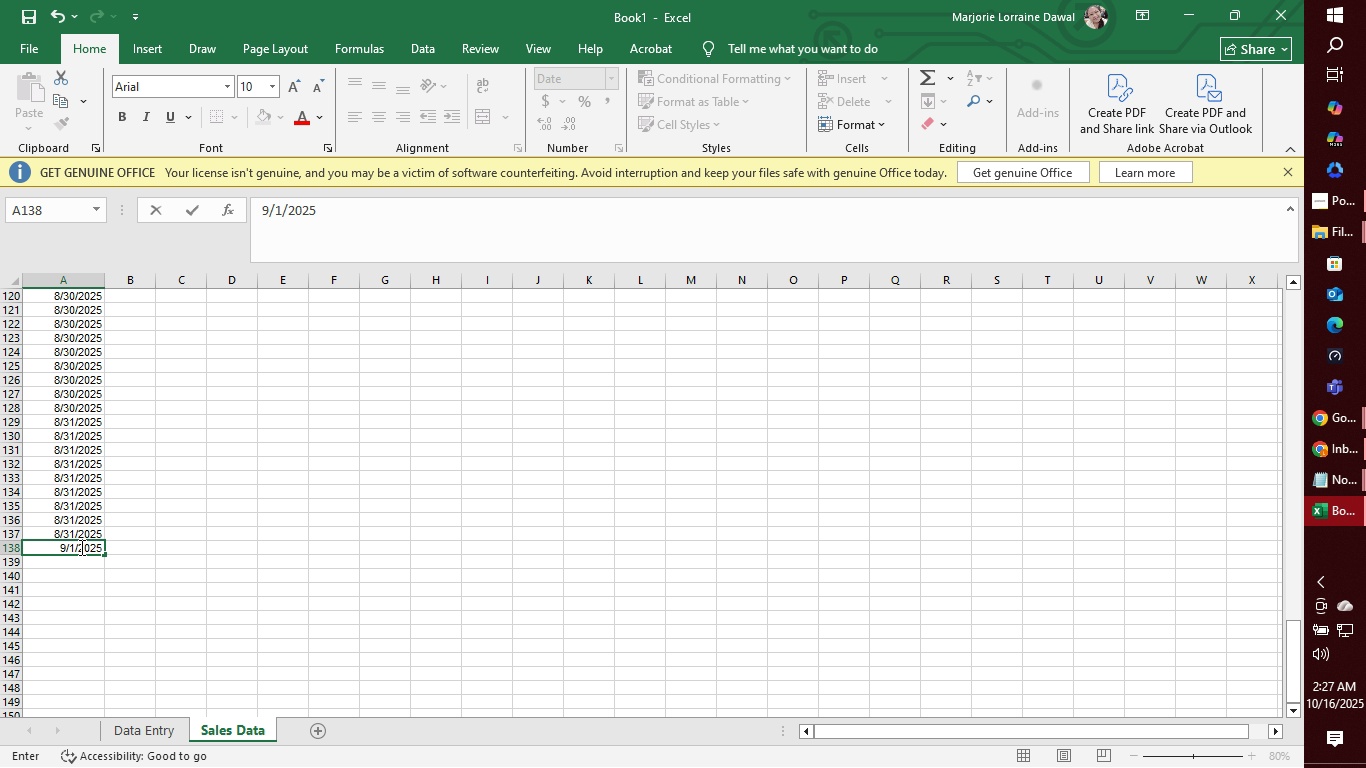 
key(Enter)
 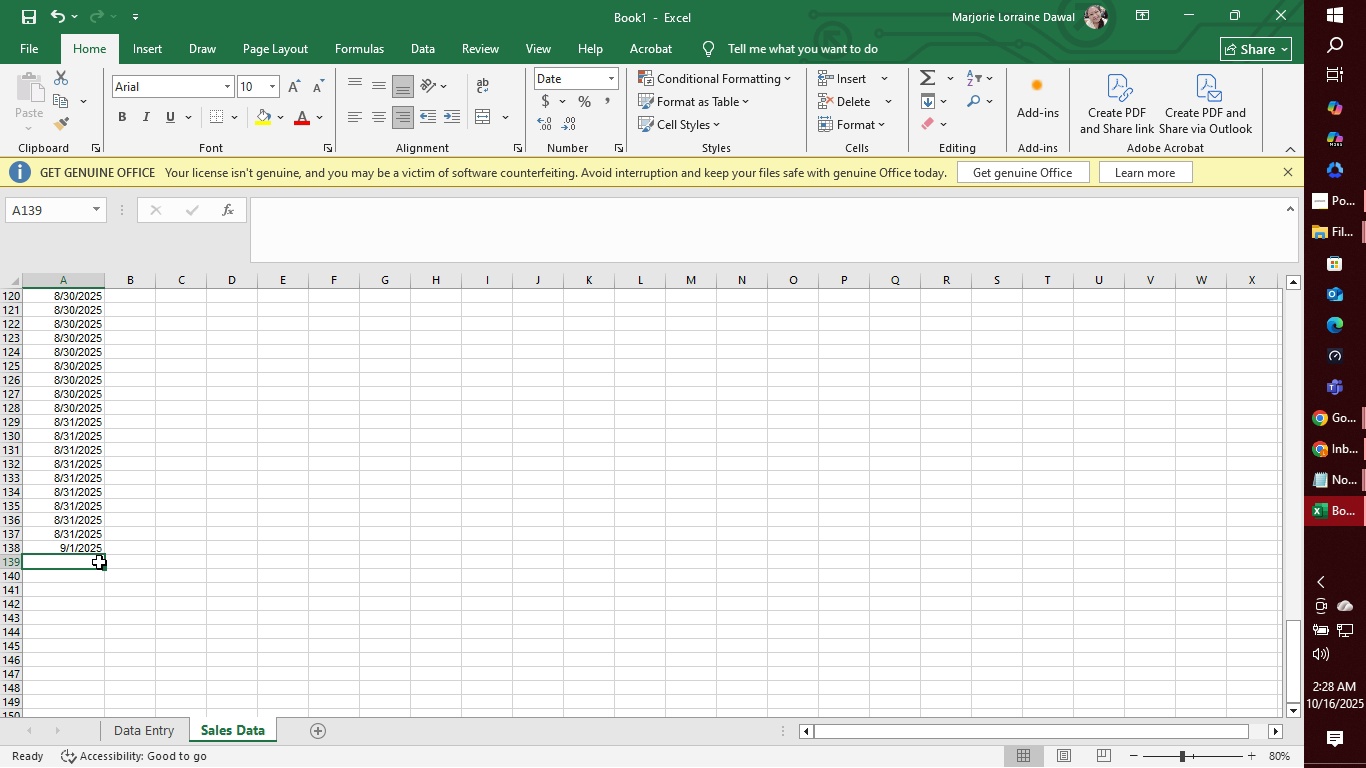 
wait(42.12)
 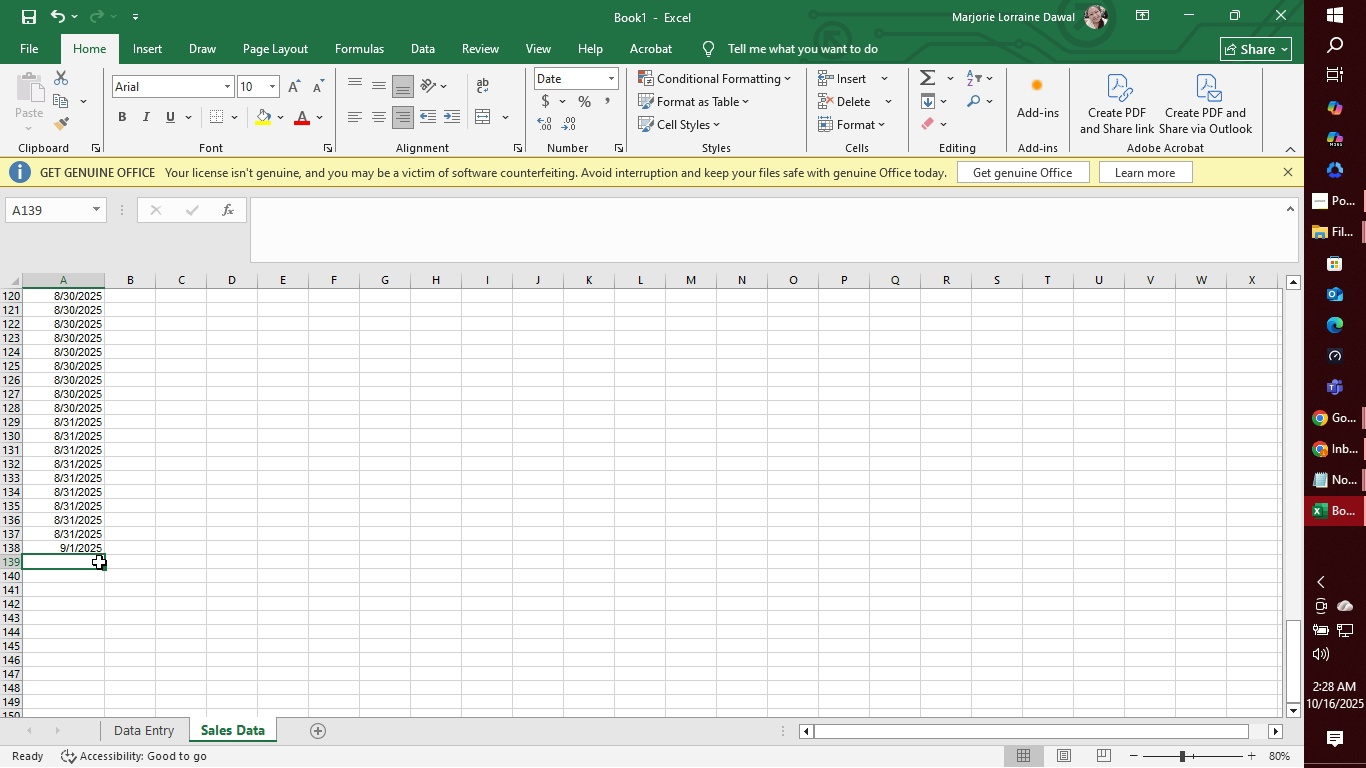 
left_click([82, 542])
 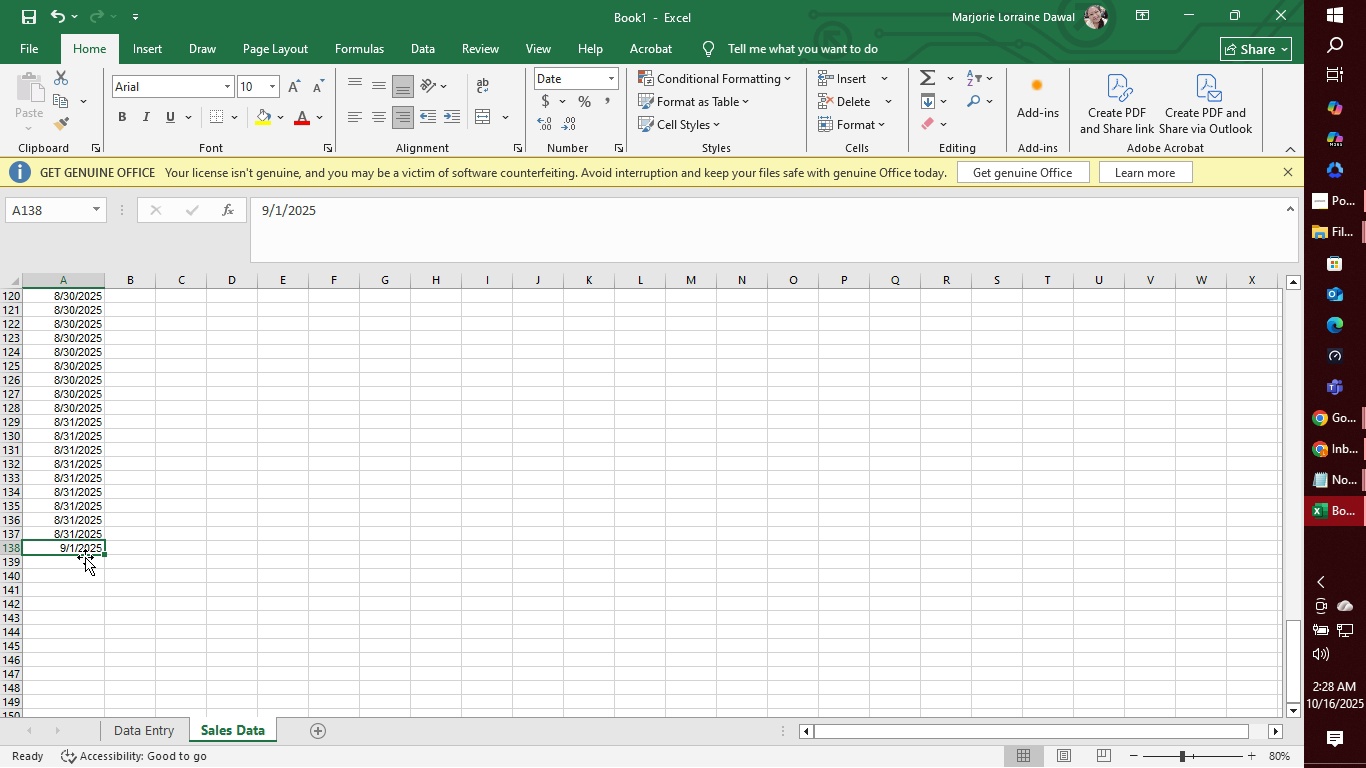 
key(Enter)
 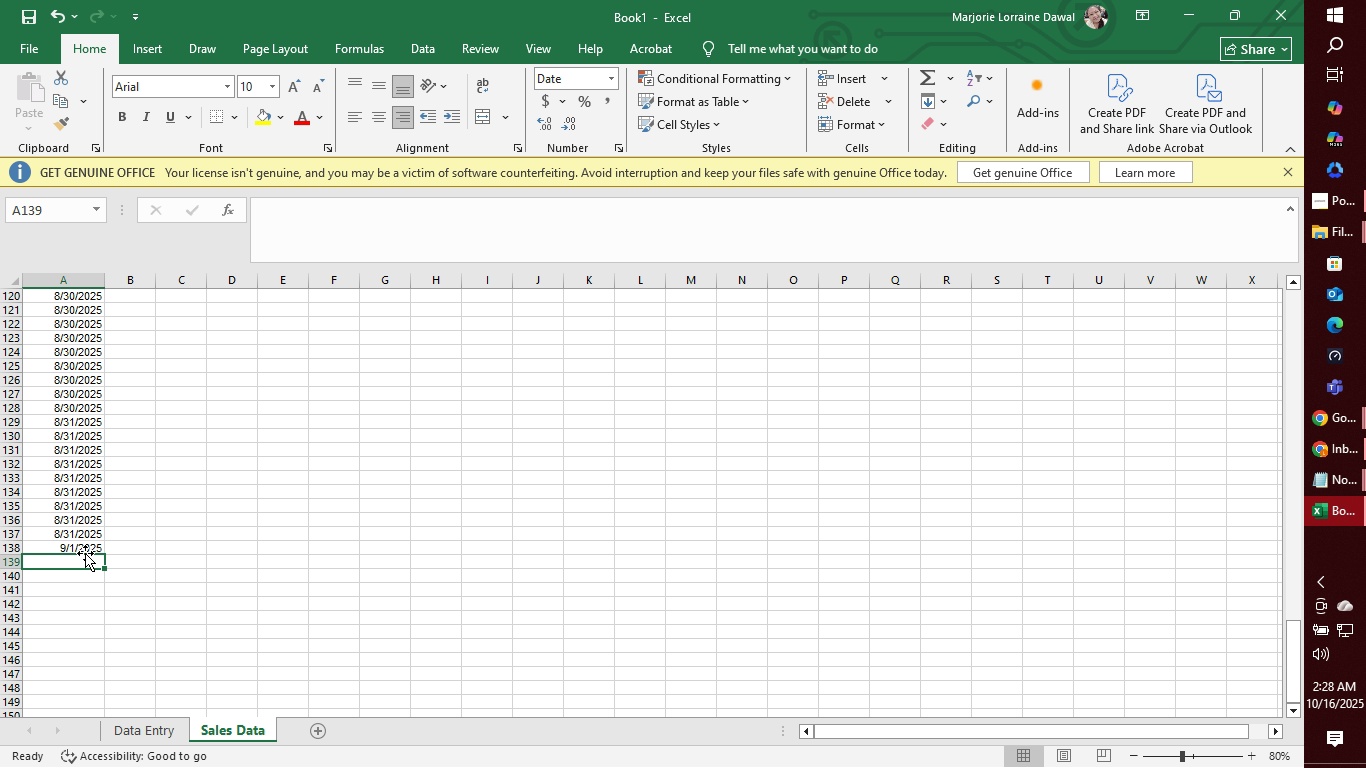 
left_click([86, 549])
 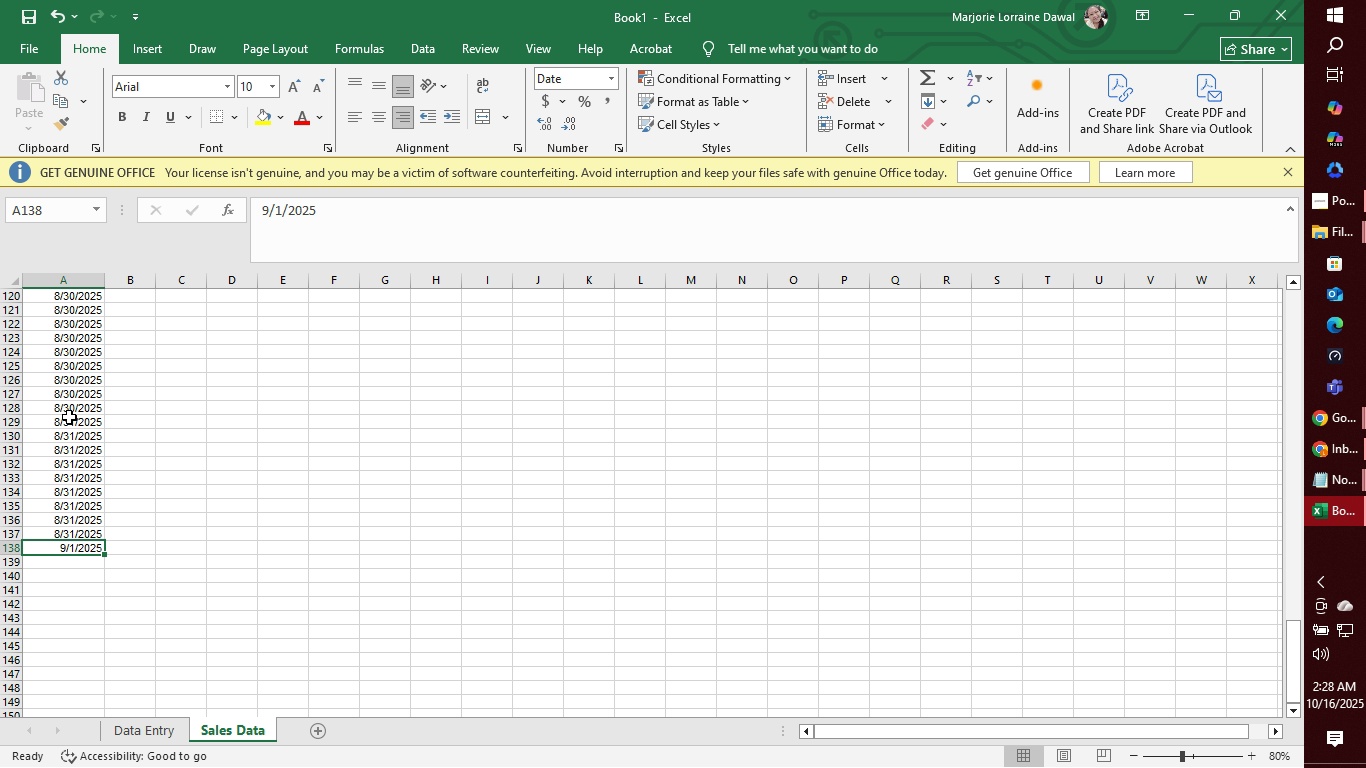 
left_click([81, 272])
 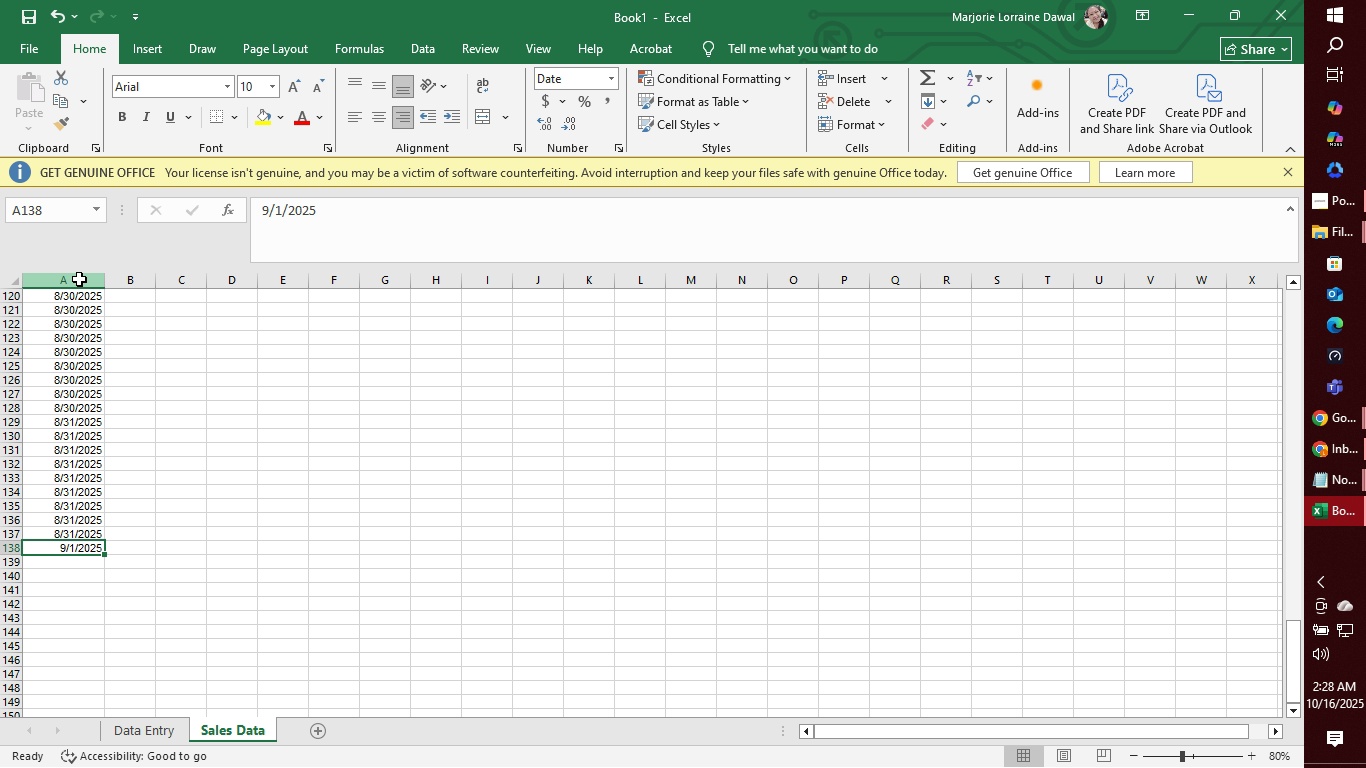 
left_click([79, 279])
 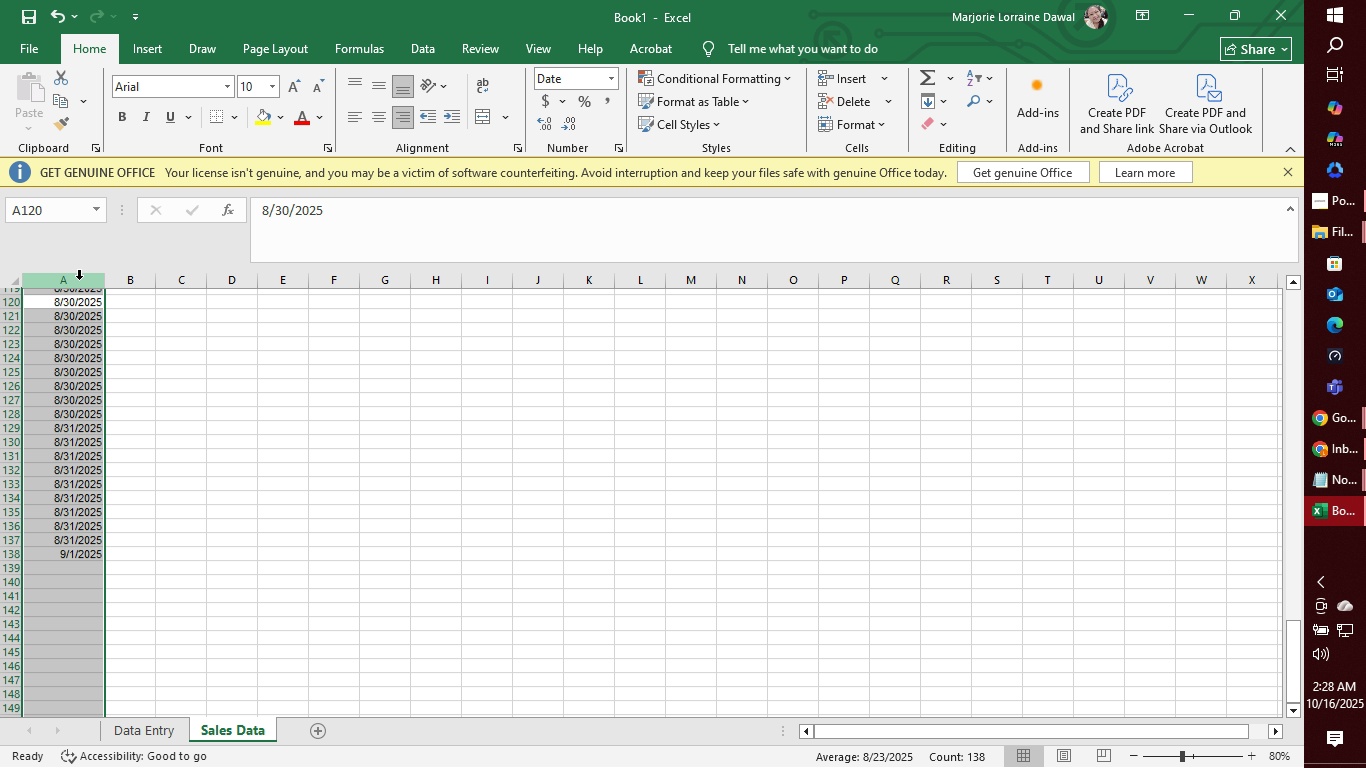 
scroll: coordinate [97, 275], scroll_direction: up, amount: 44.0
 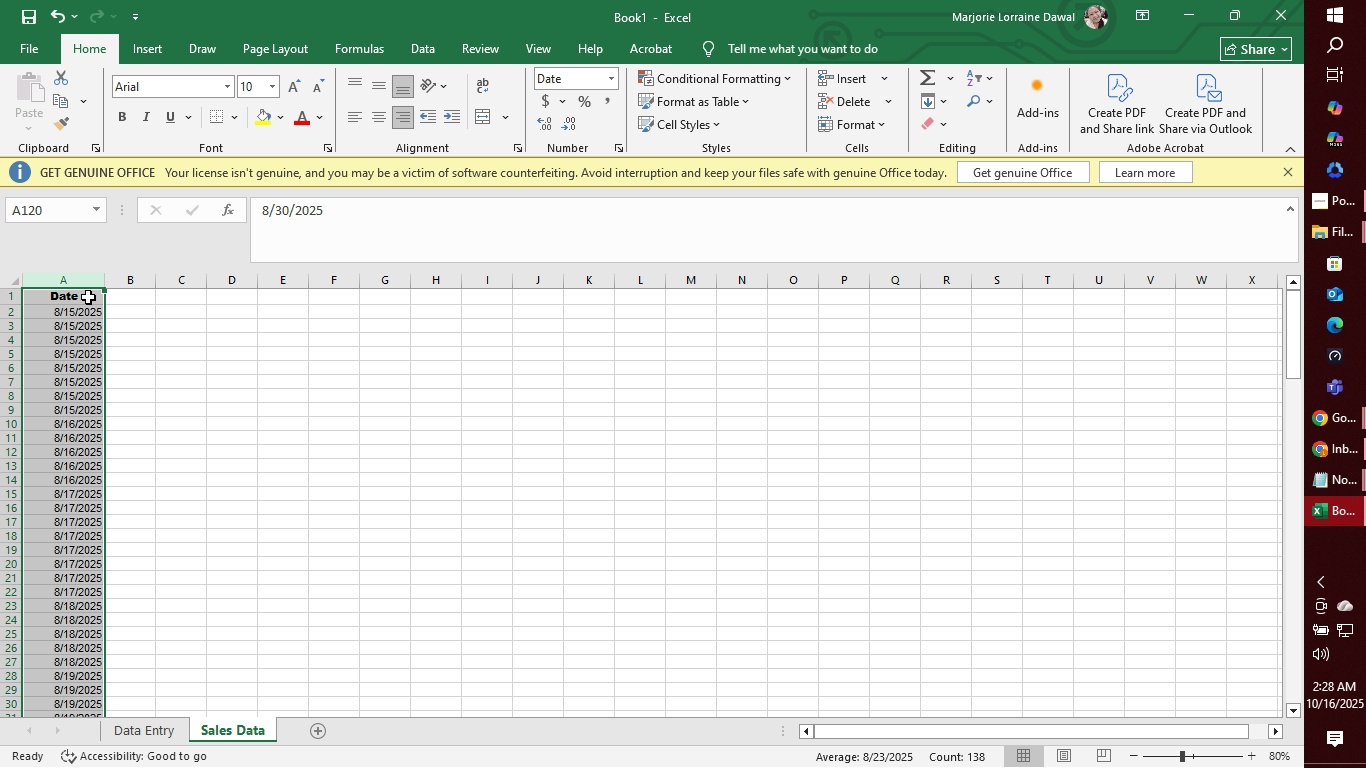 
hold_key(key=ControlLeft, duration=0.89)
left_click([86, 298])
 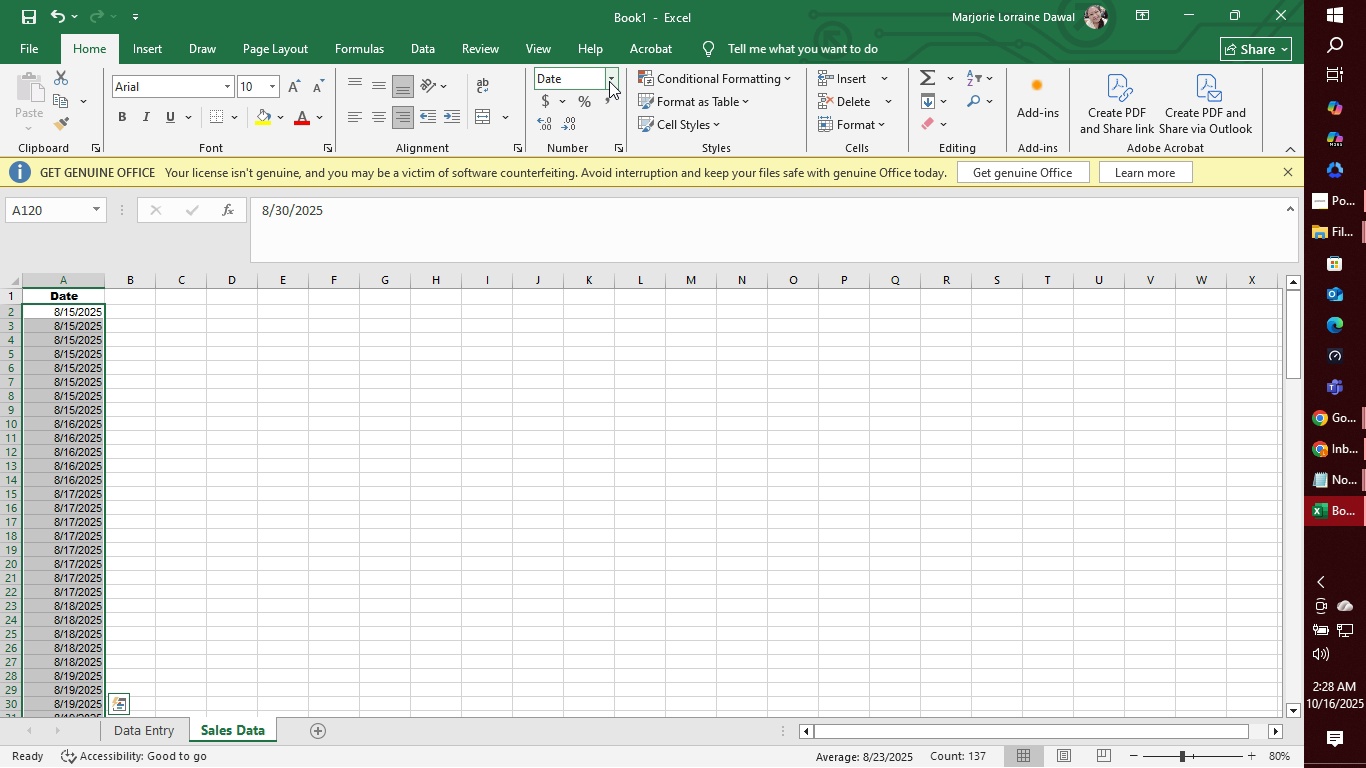 
left_click([791, 75])
 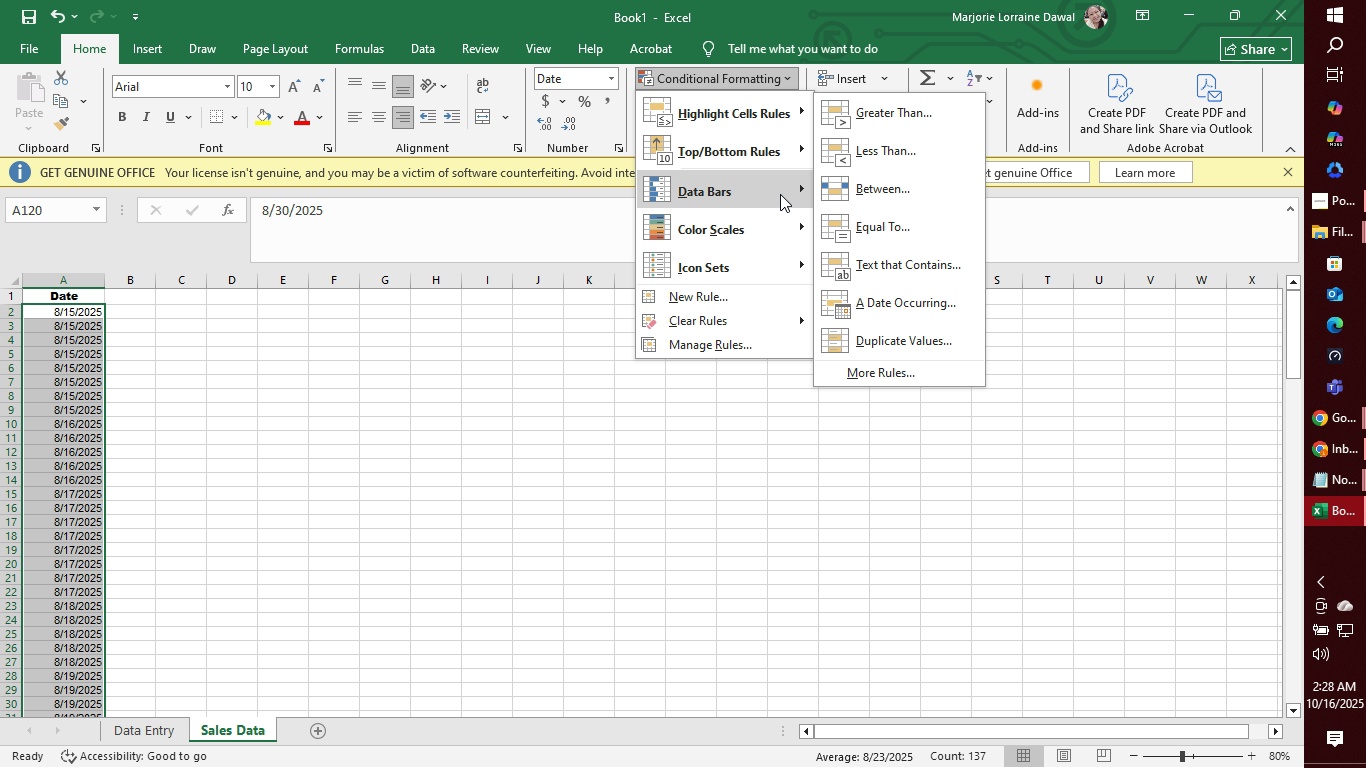 
mouse_move([766, 288])
 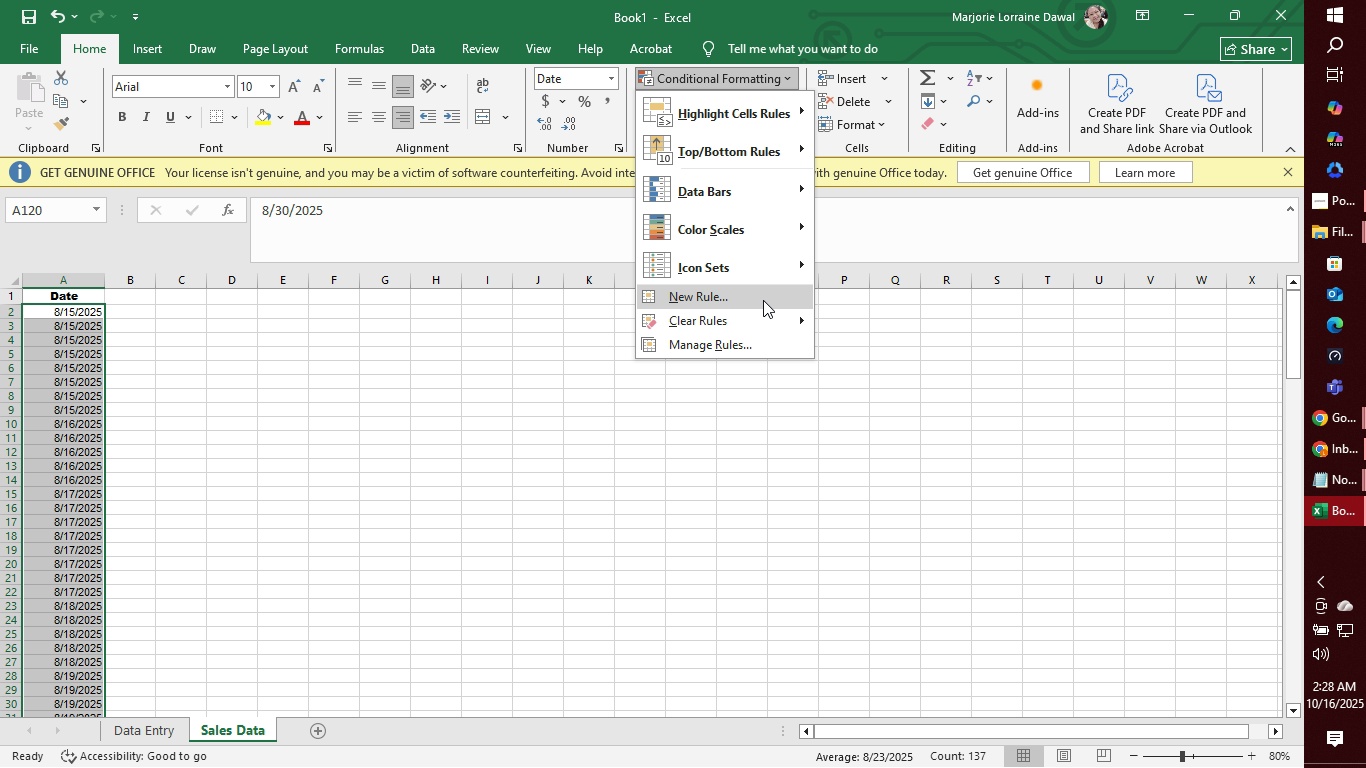 
mouse_move([763, 309])
 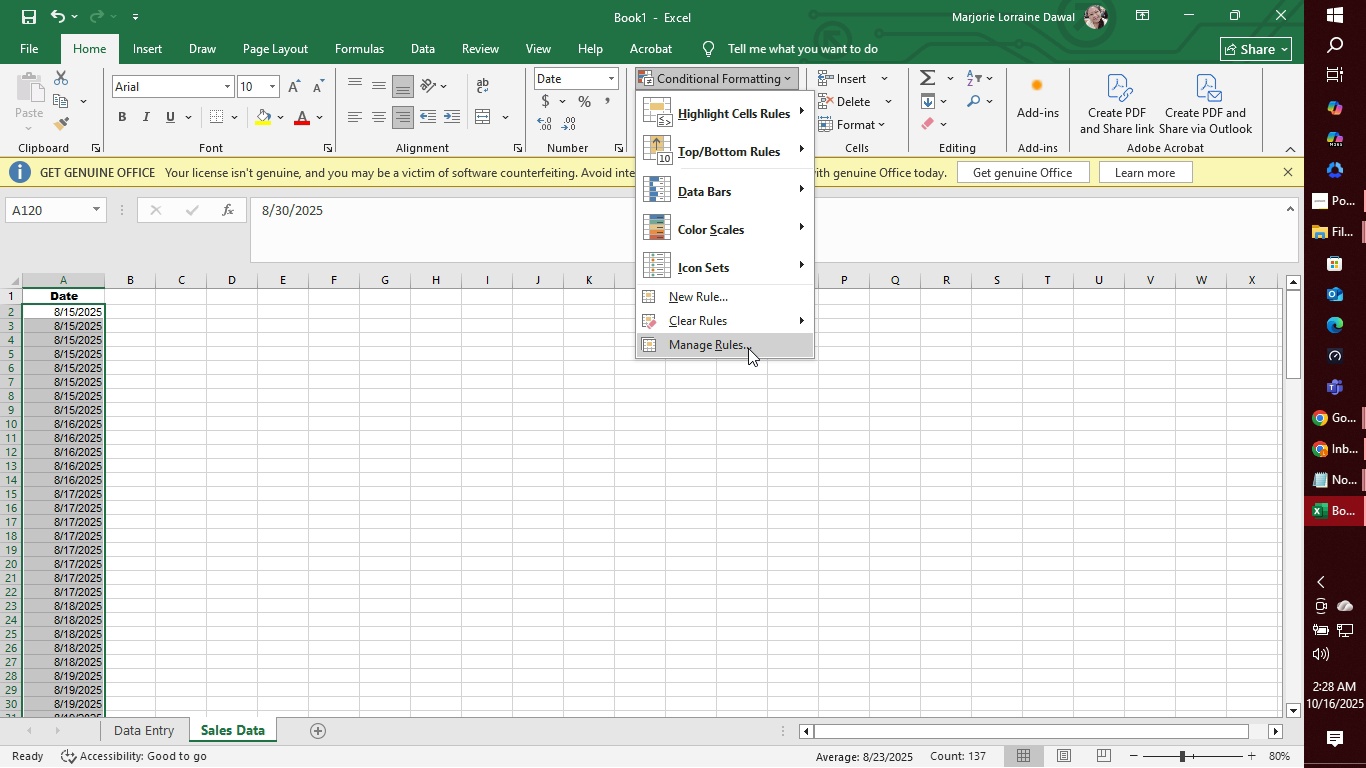 
left_click([748, 348])
 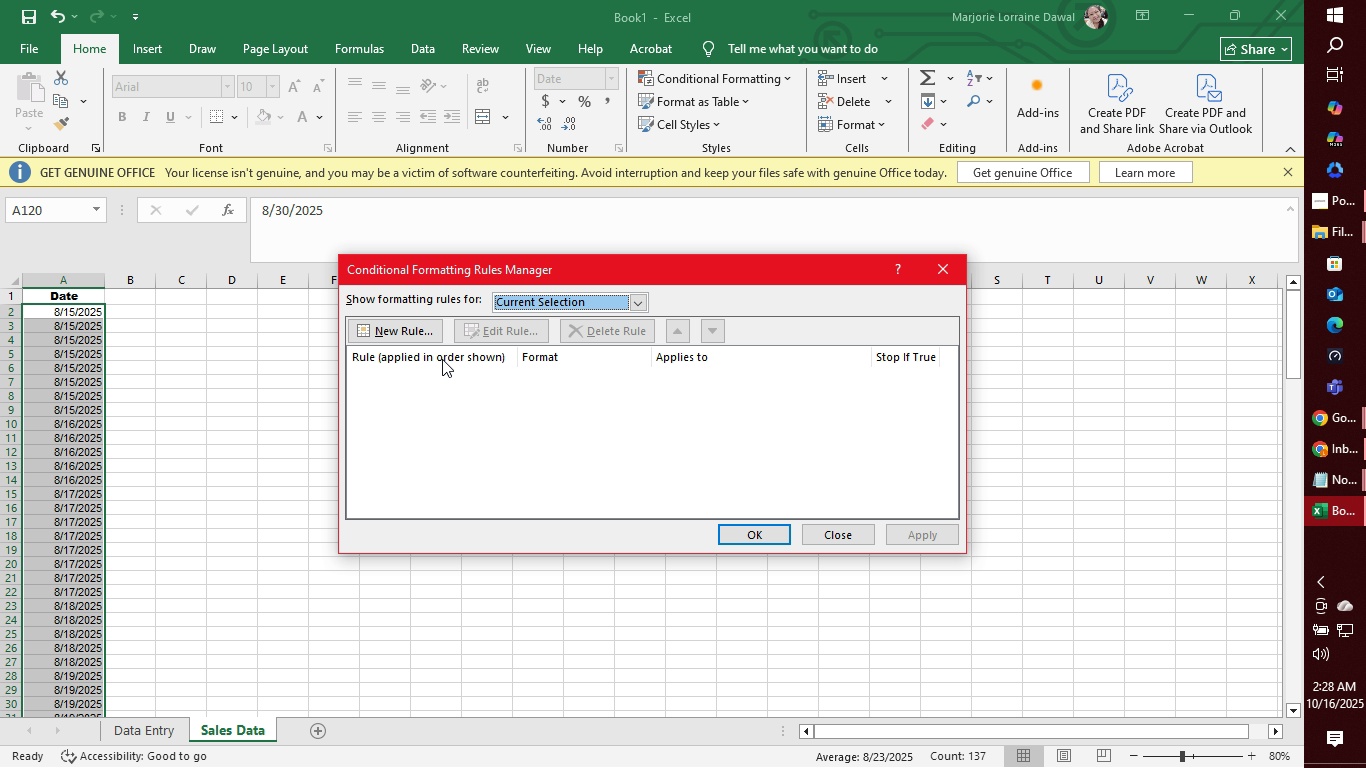 
left_click([442, 355])
 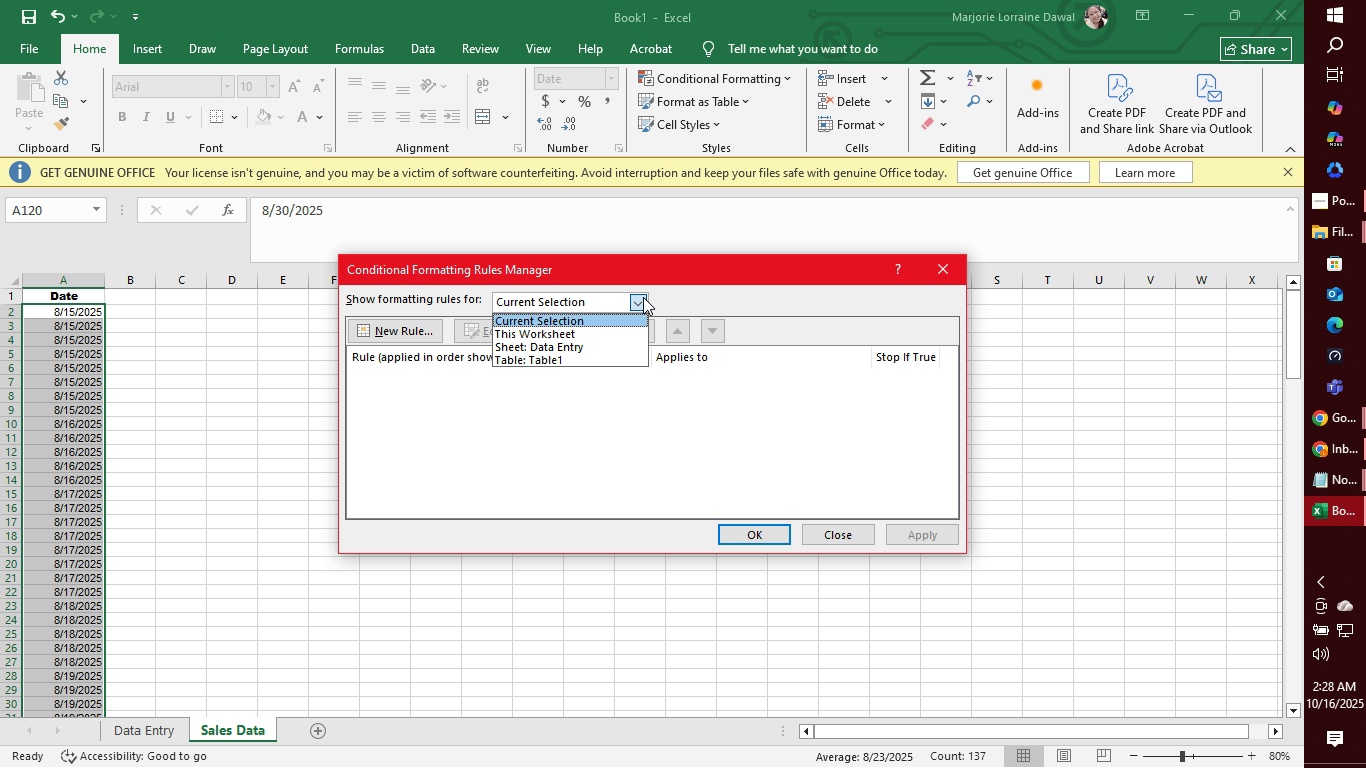 
left_click([643, 297])
 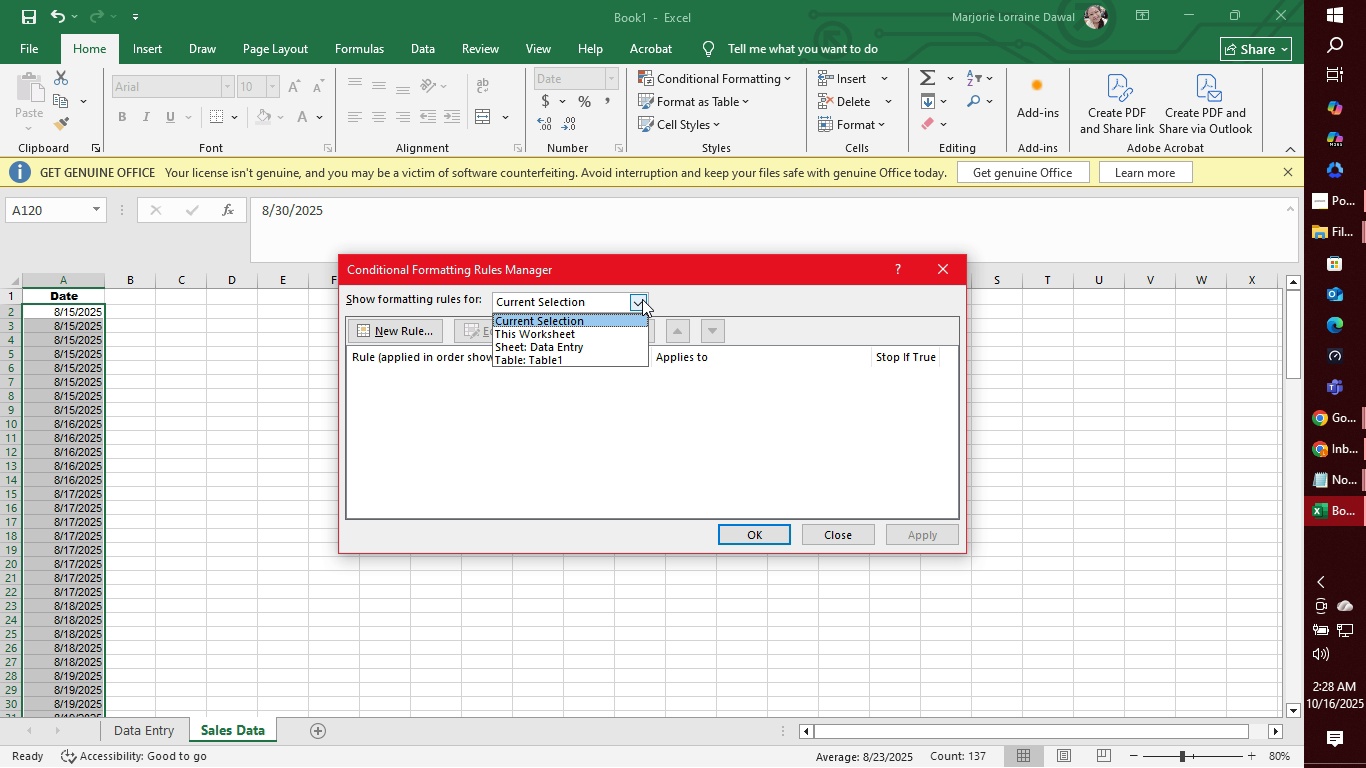 
mouse_move([604, 365])
 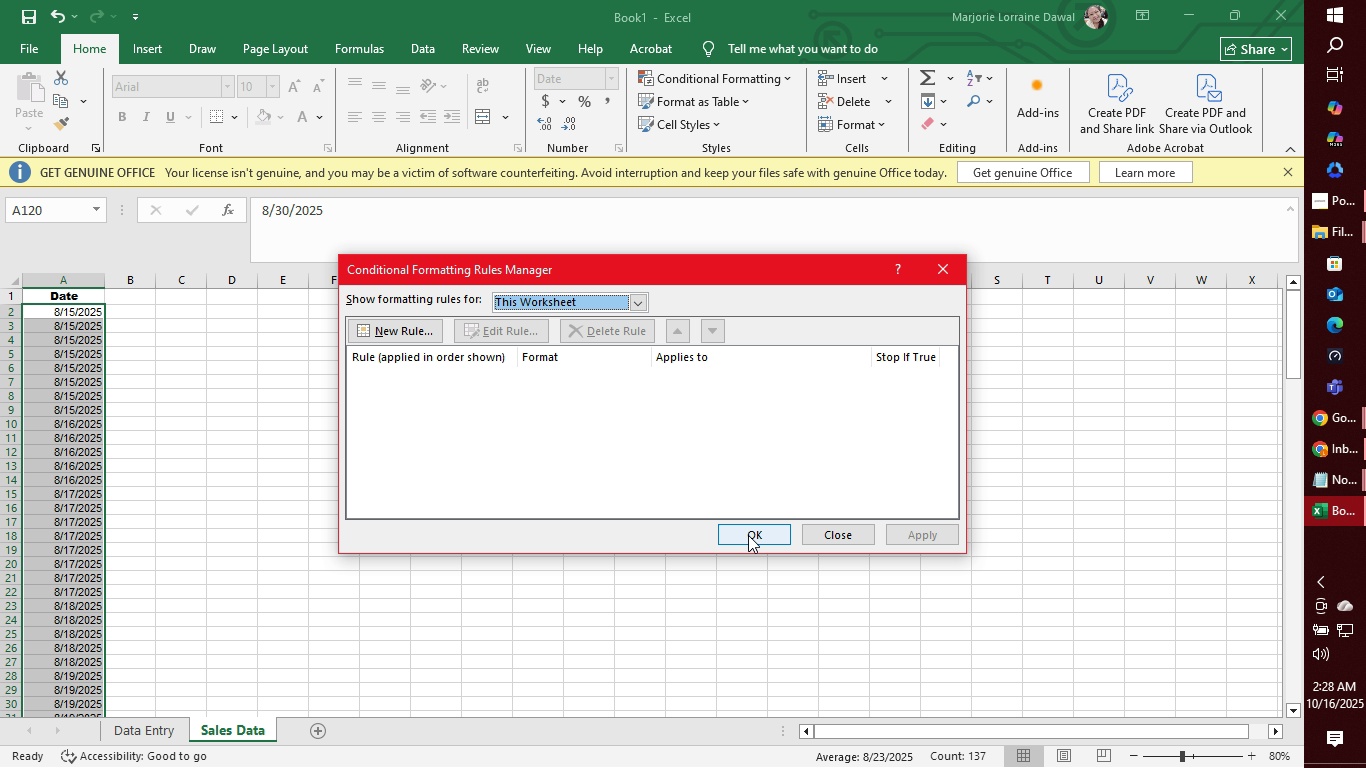 
left_click([747, 538])
 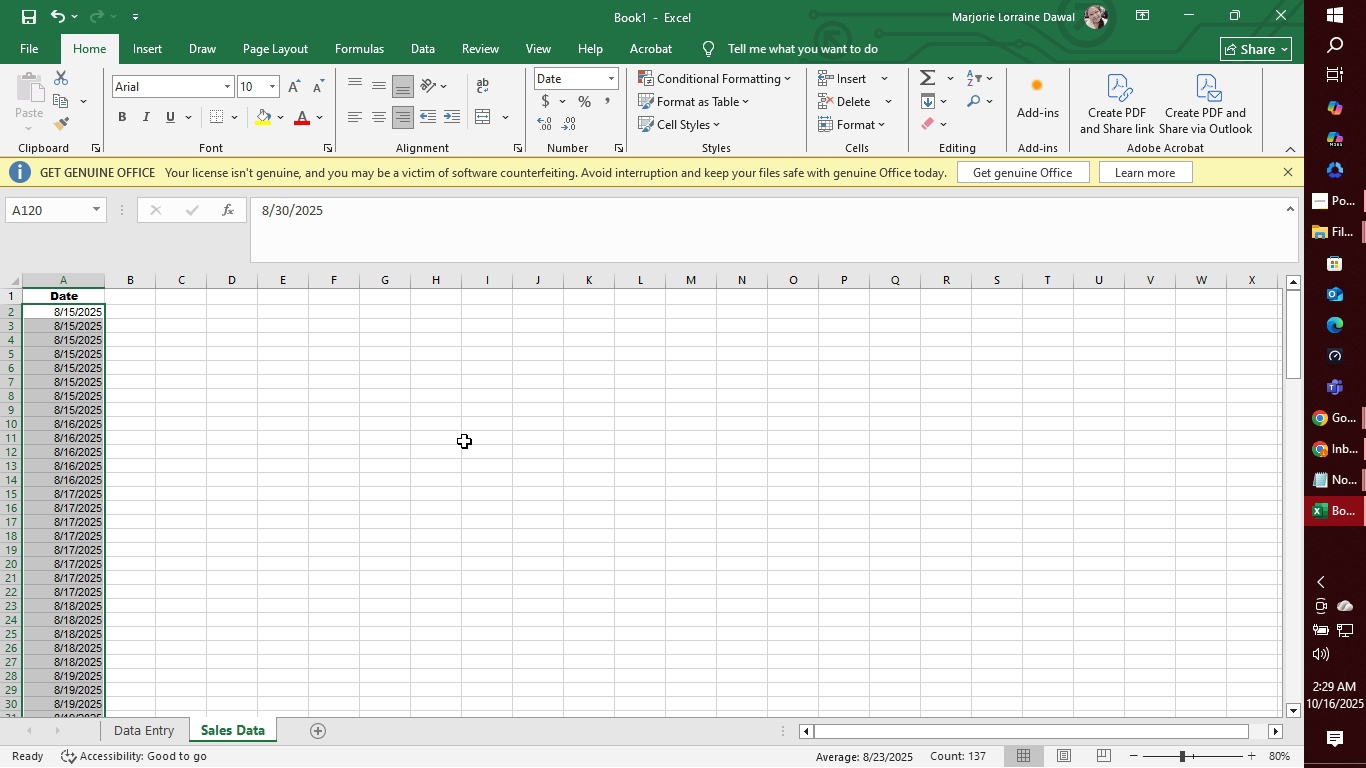 
wait(15.85)
 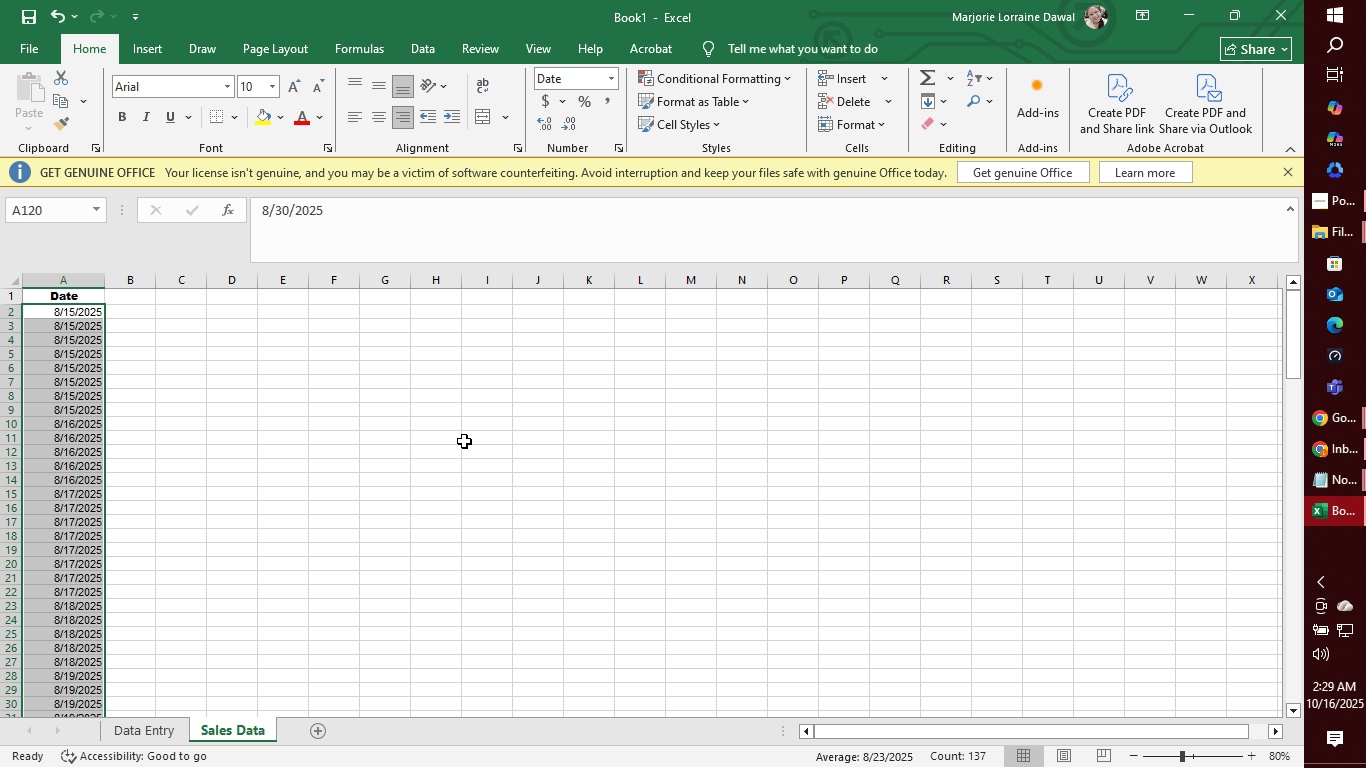 
scroll: coordinate [484, 382], scroll_direction: up, amount: 4.0
 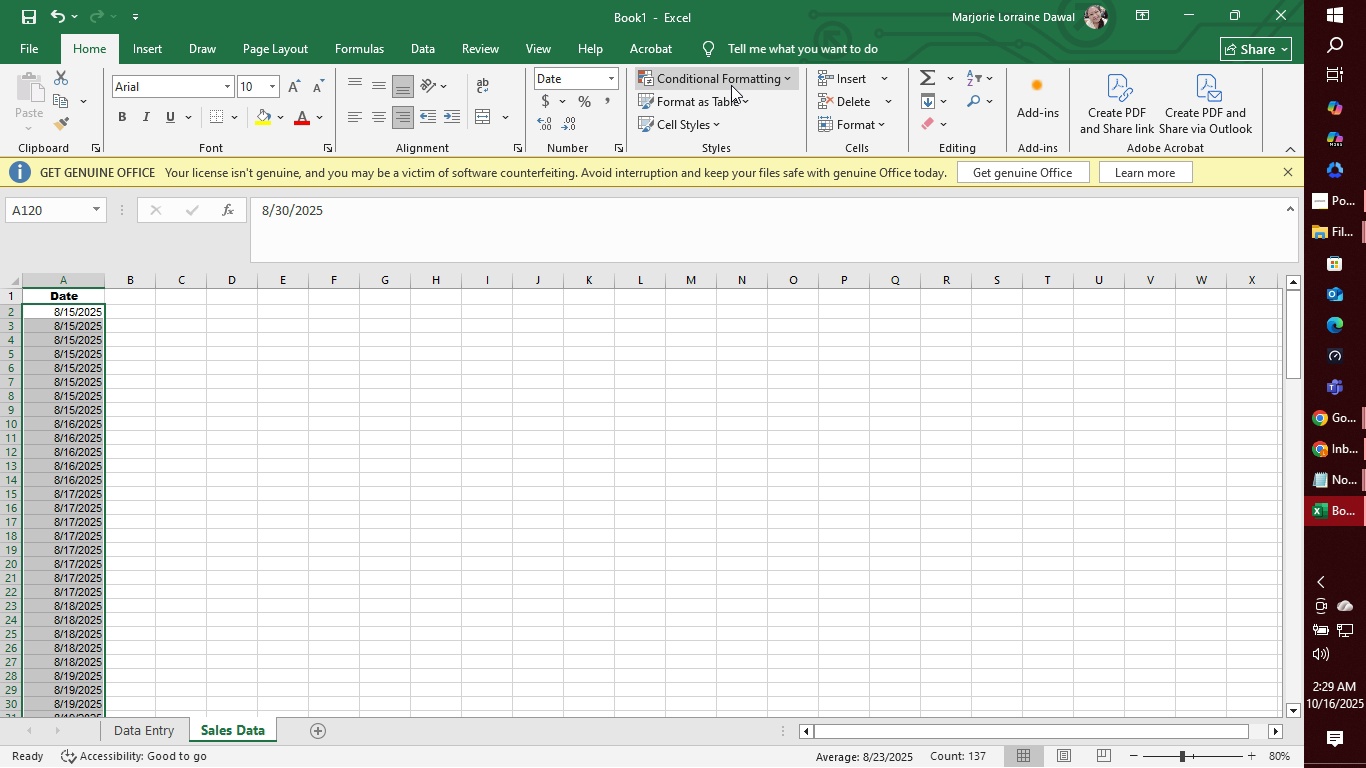 
left_click([756, 74])
 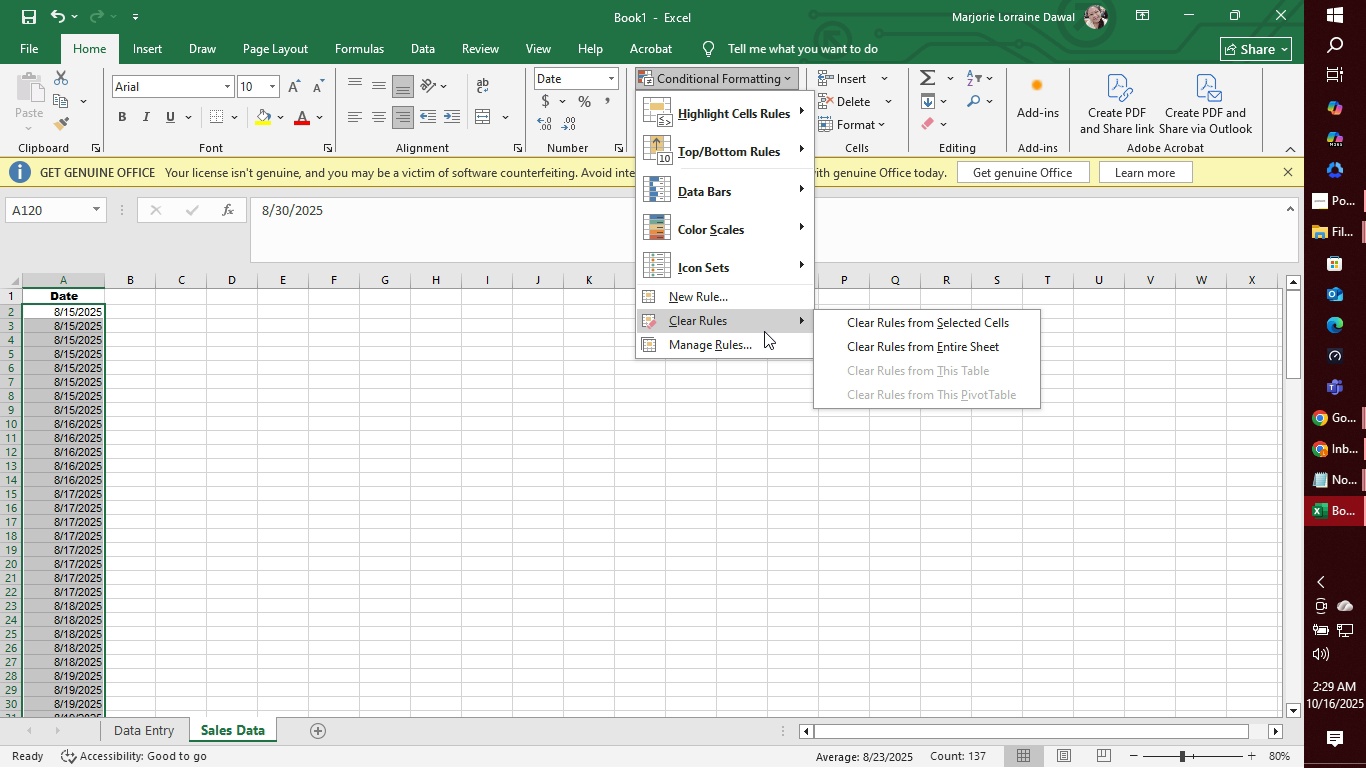 
wait(5.65)
 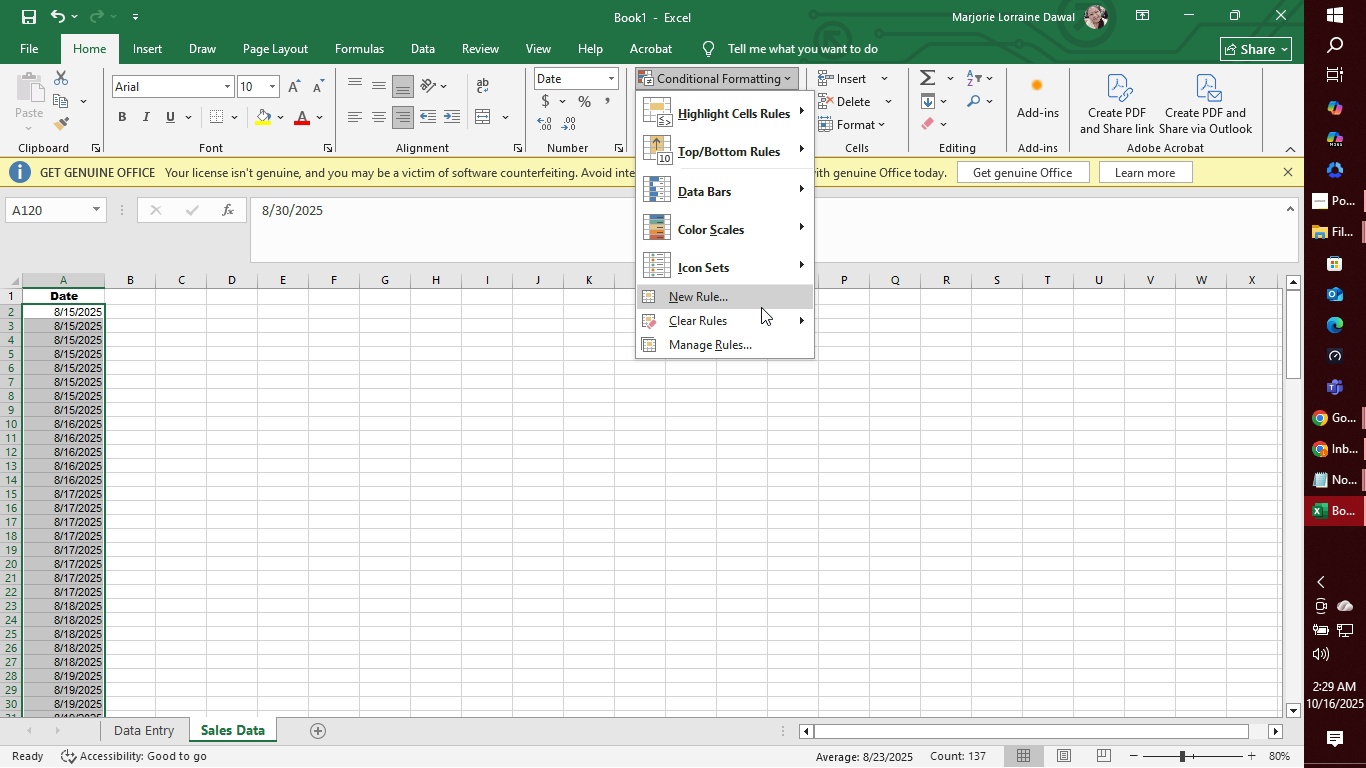 
left_click([762, 342])
 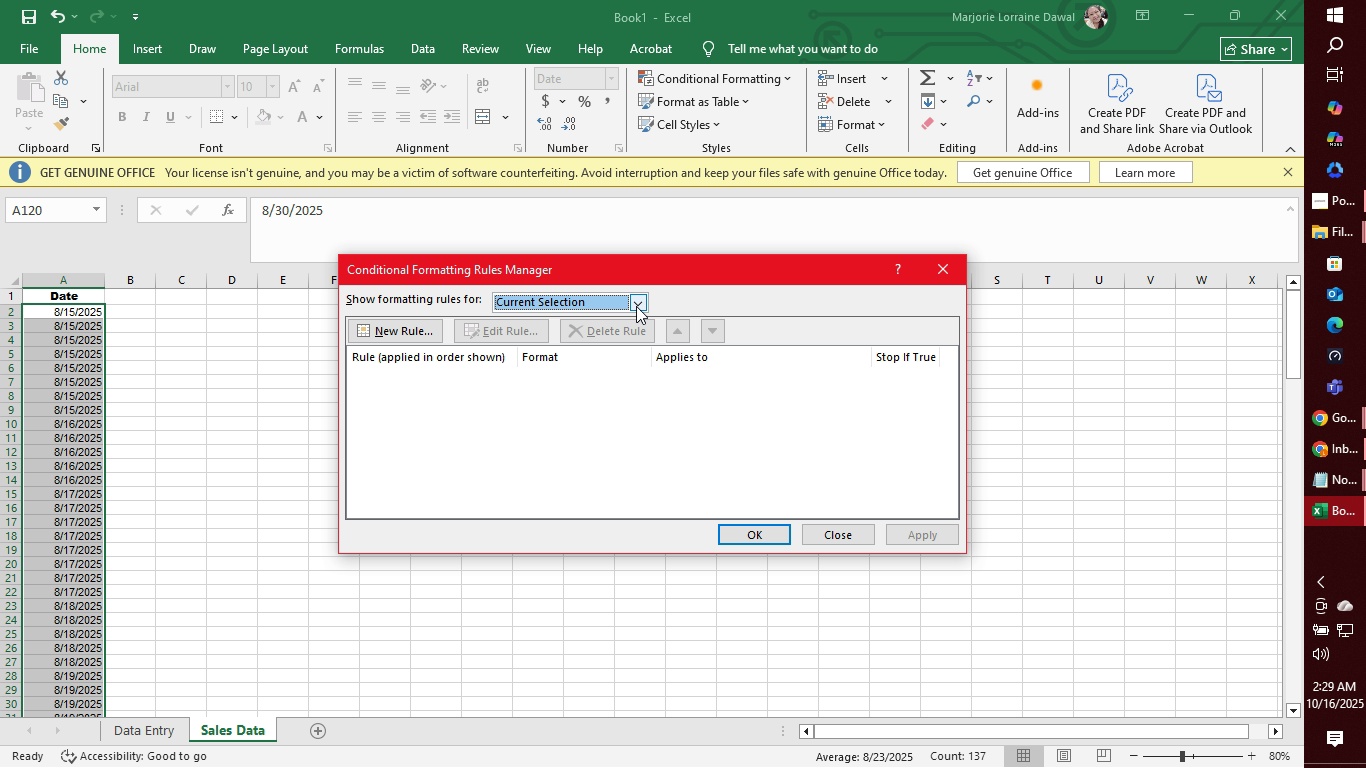 
left_click([637, 303])
 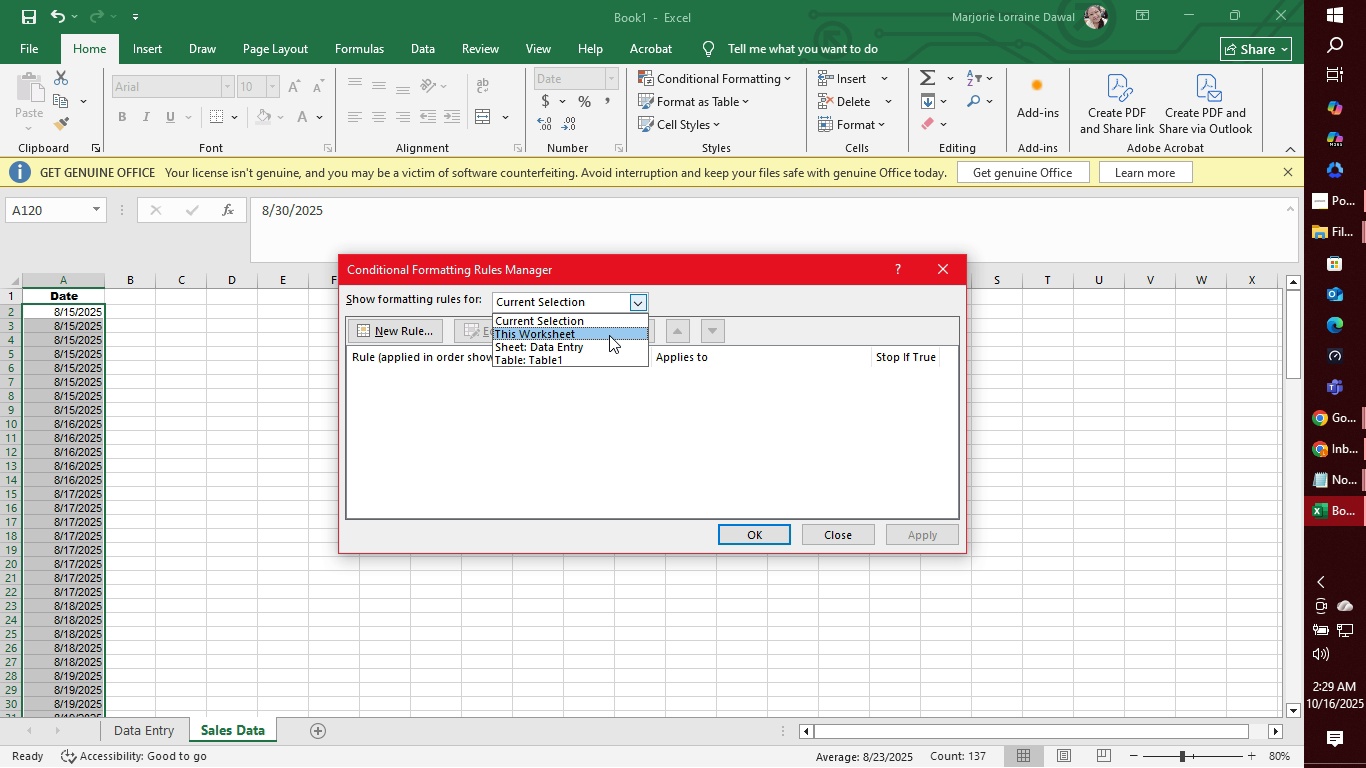 
left_click([609, 335])
 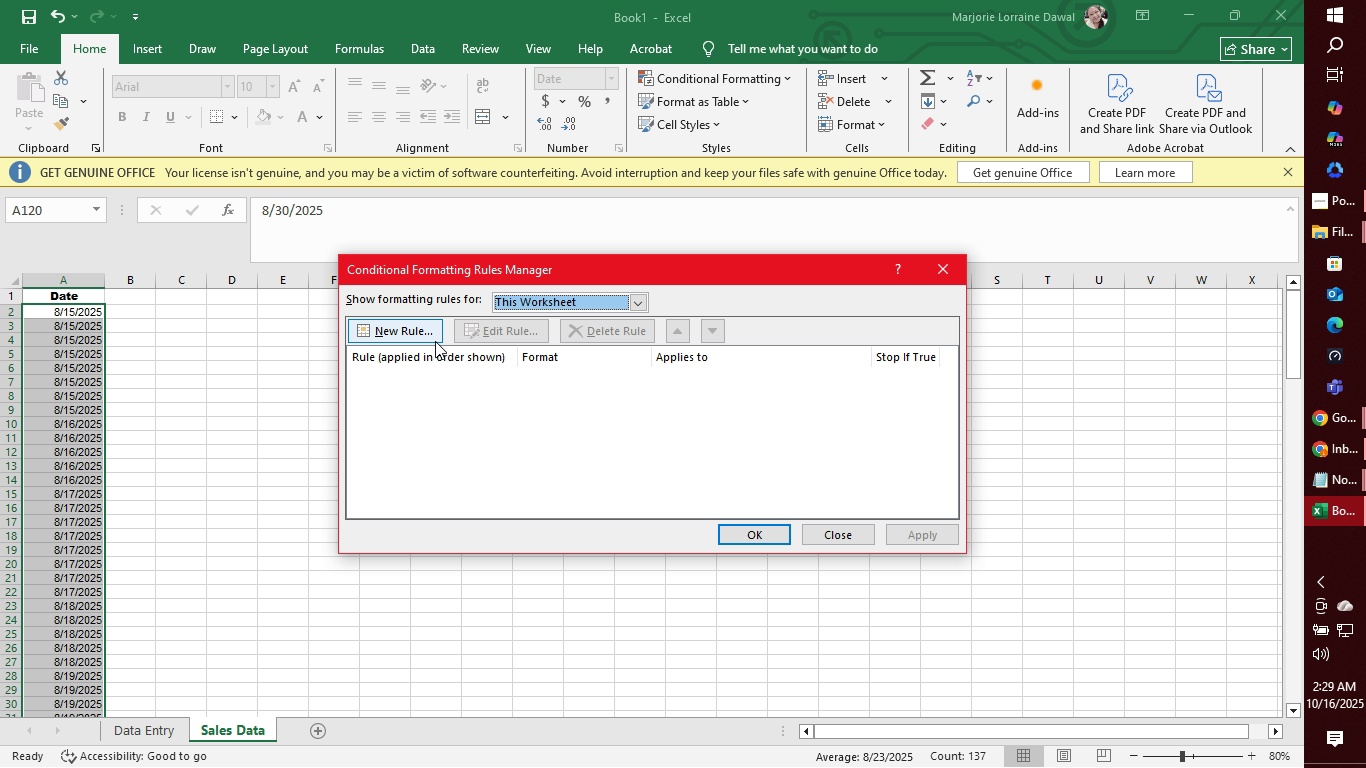 
mouse_move([447, 332])
 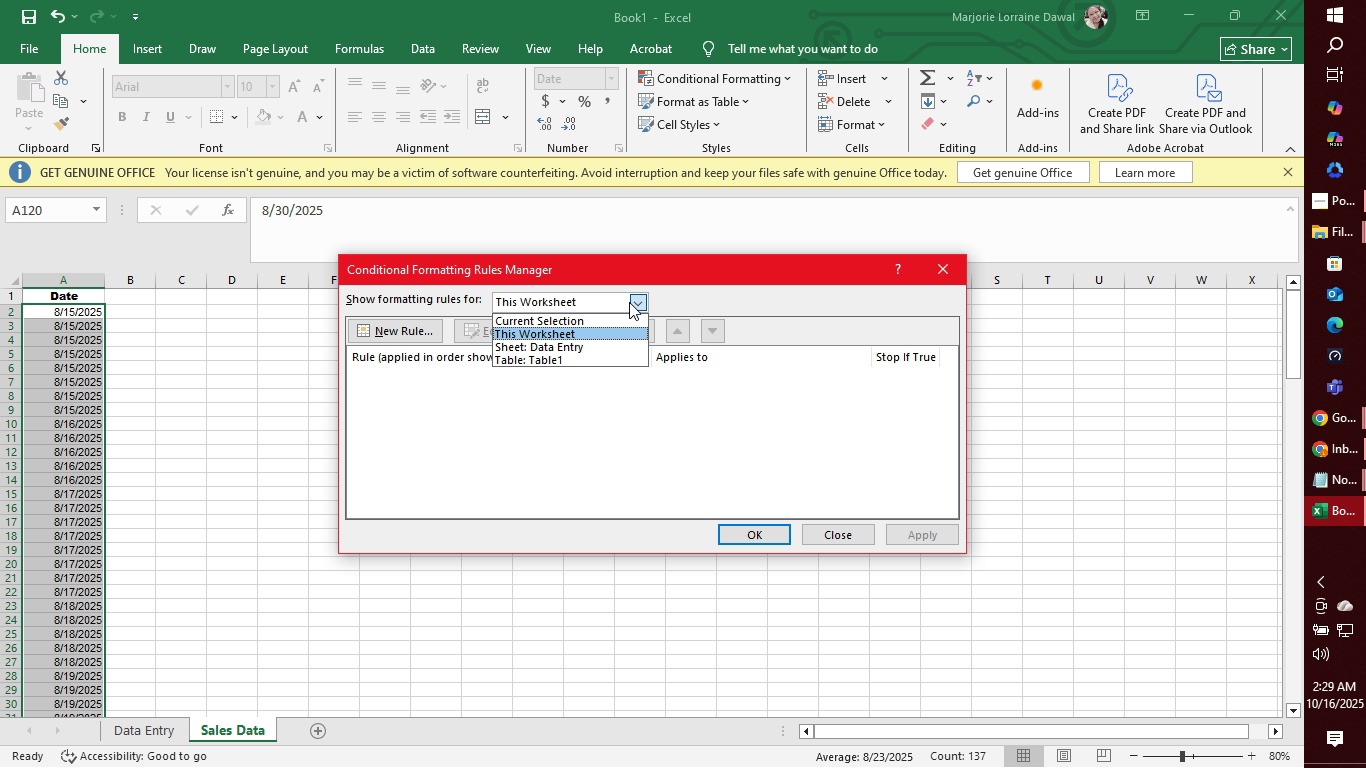 
left_click([629, 302])
 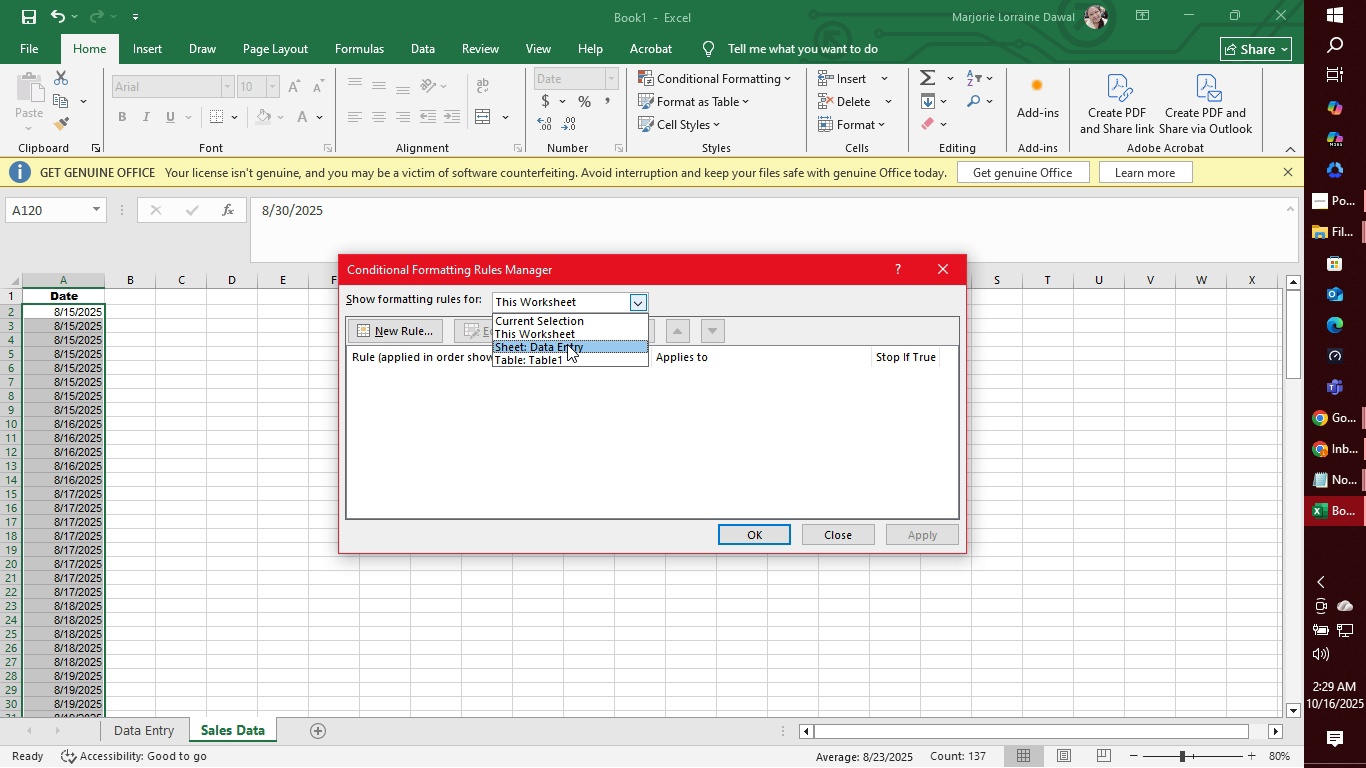 
left_click([567, 344])
 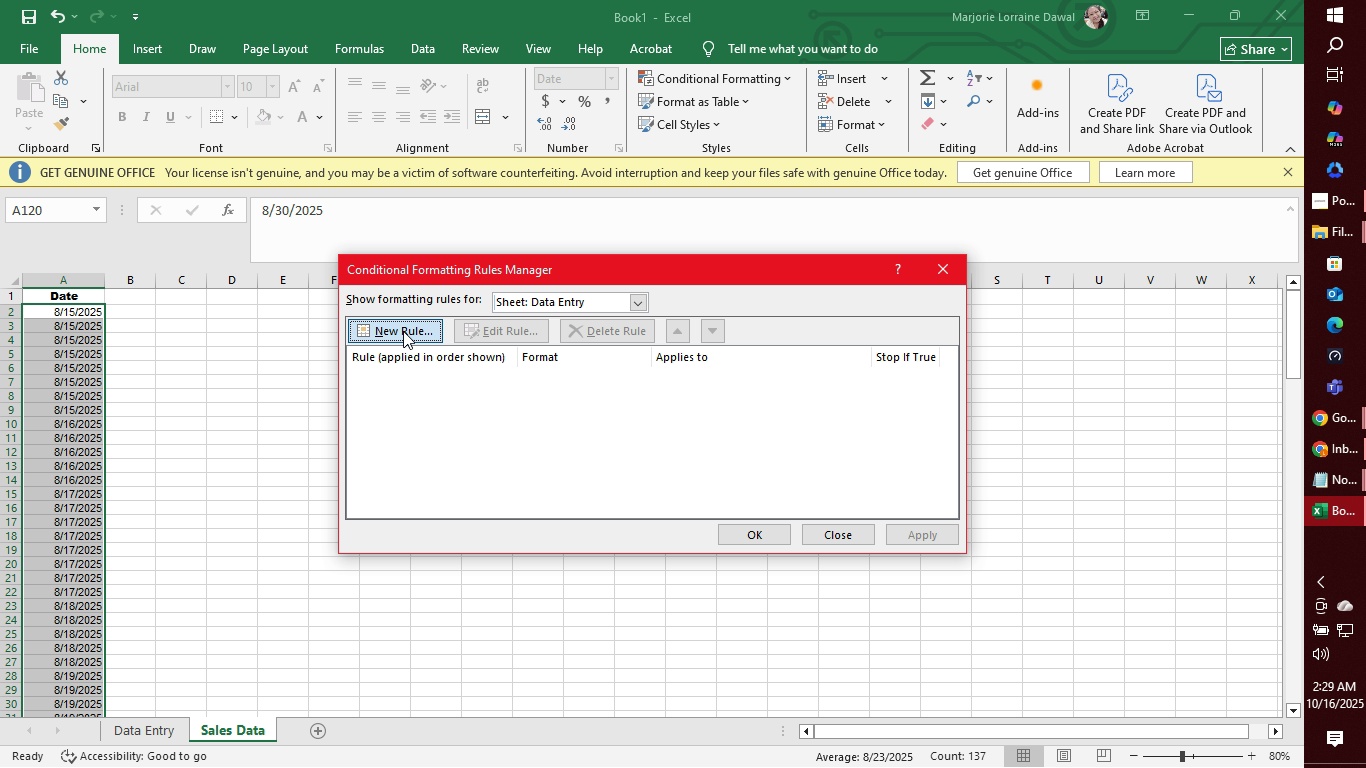 
left_click([403, 331])
 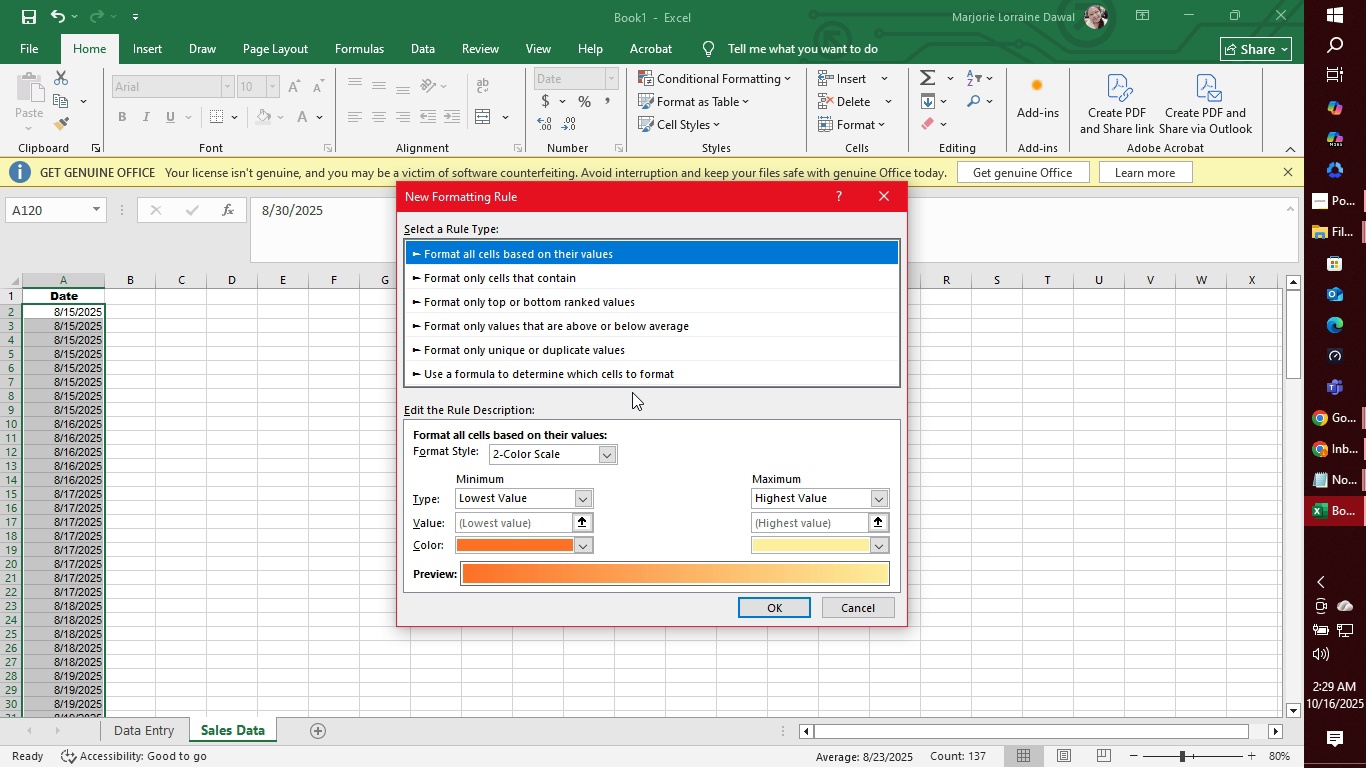 
scroll: coordinate [668, 455], scroll_direction: down, amount: 1.0
 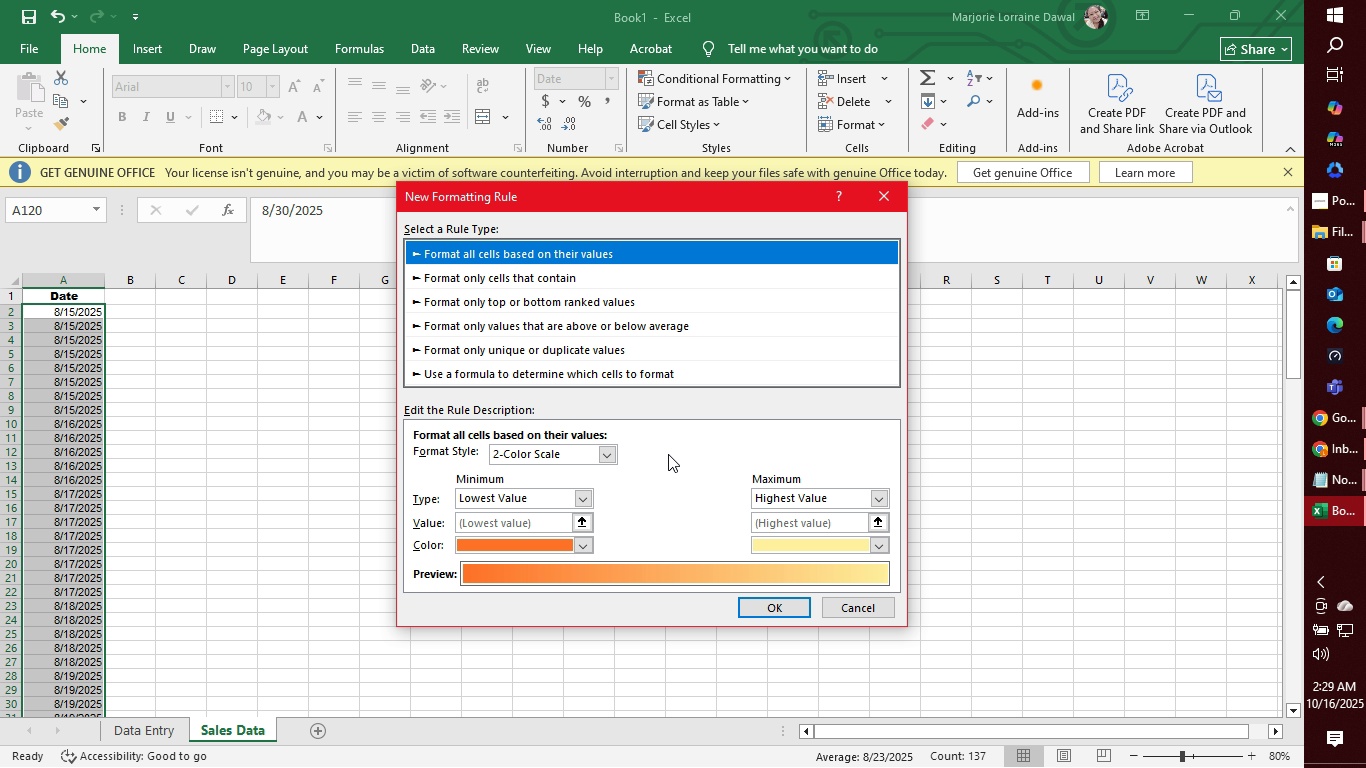 
scroll: coordinate [668, 454], scroll_direction: up, amount: 1.0
 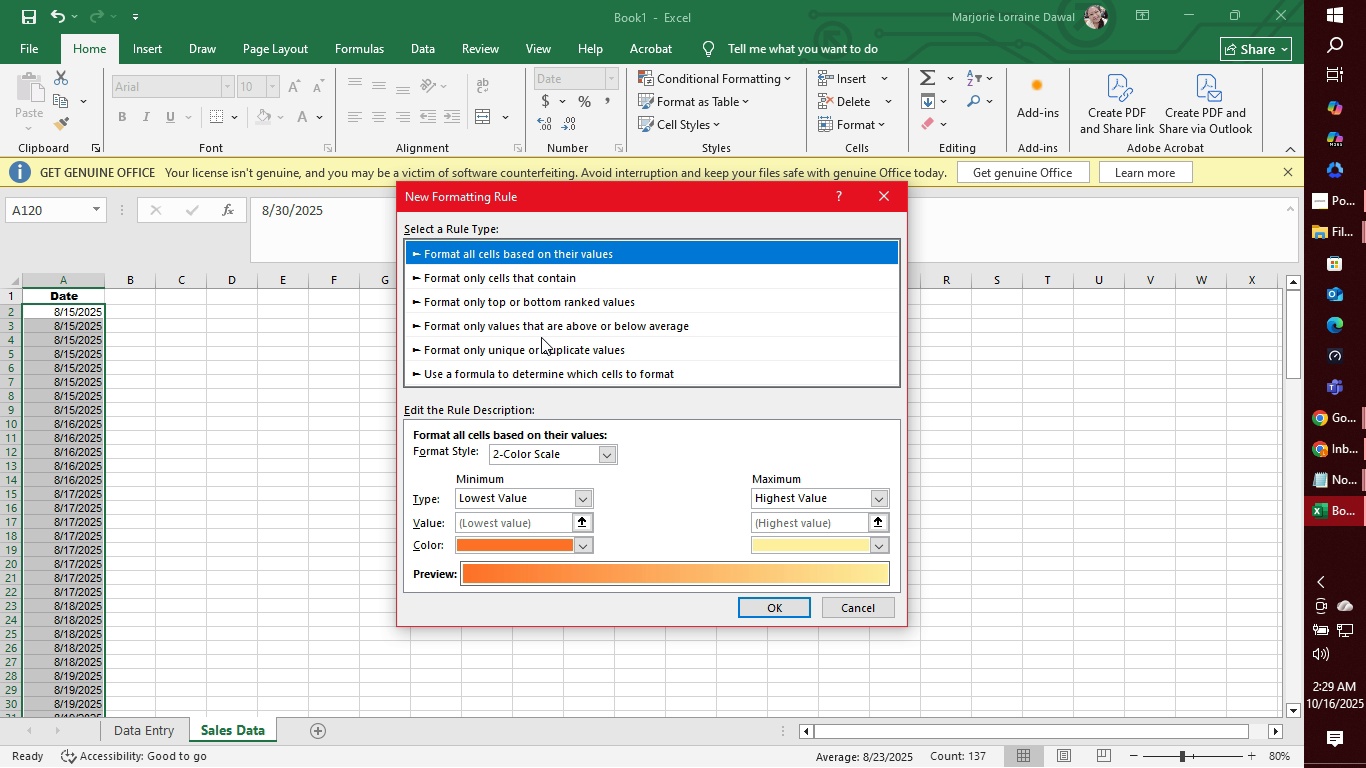 
wait(8.14)
 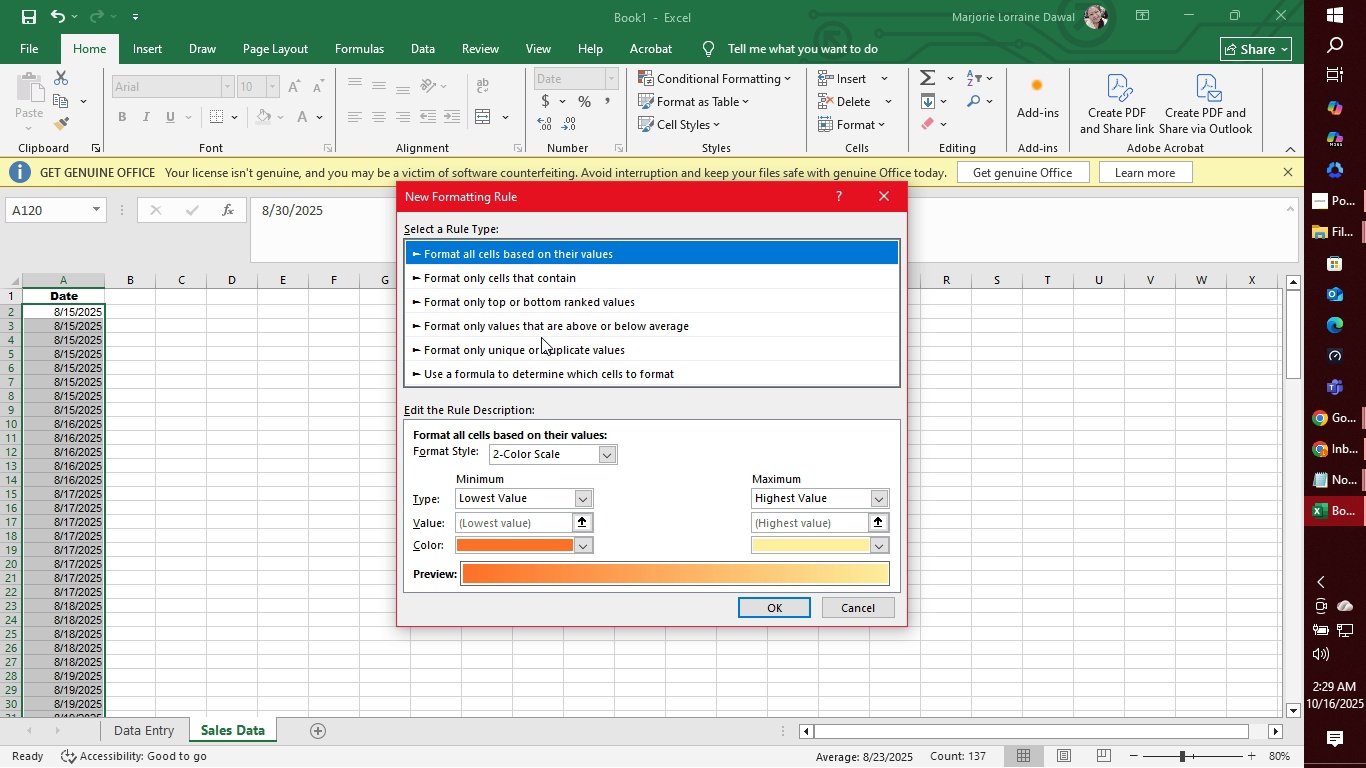 
scroll: coordinate [551, 368], scroll_direction: down, amount: 3.0
 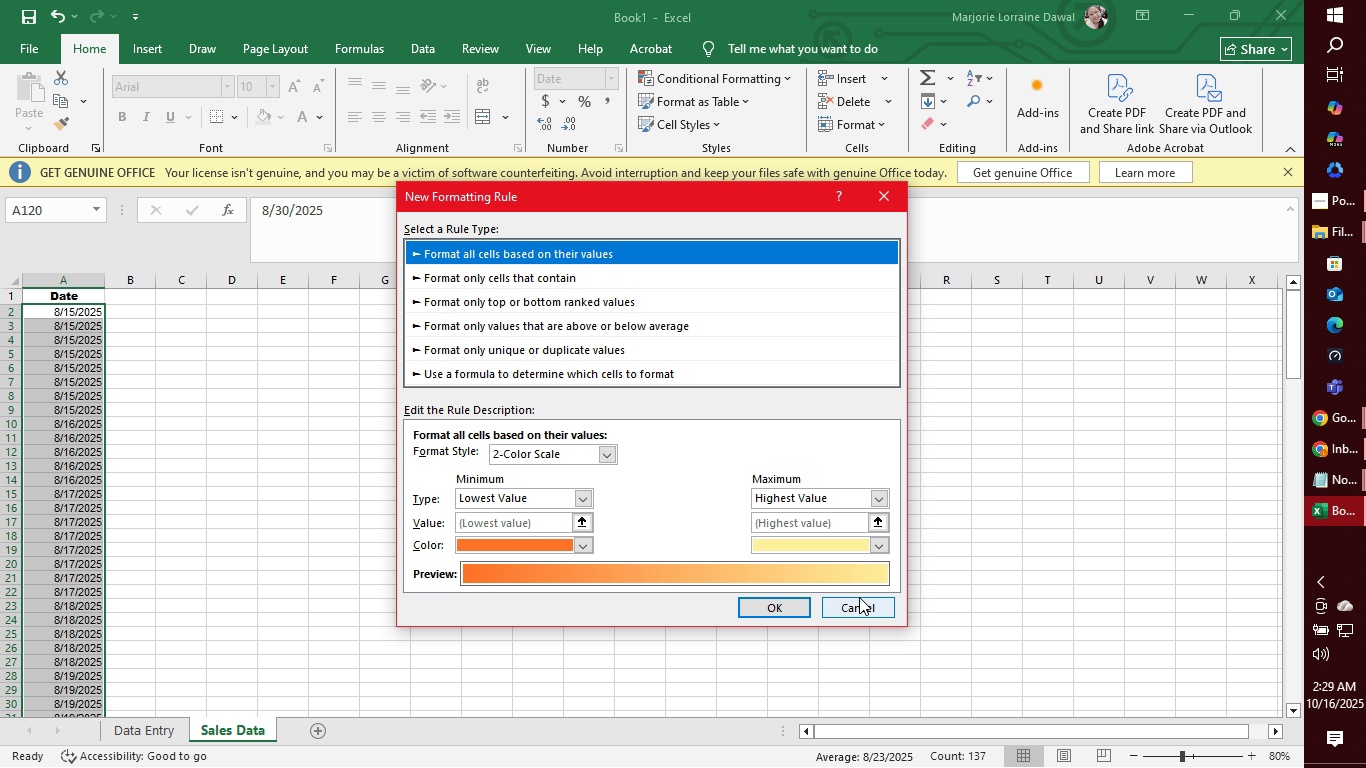 
left_click([861, 605])
 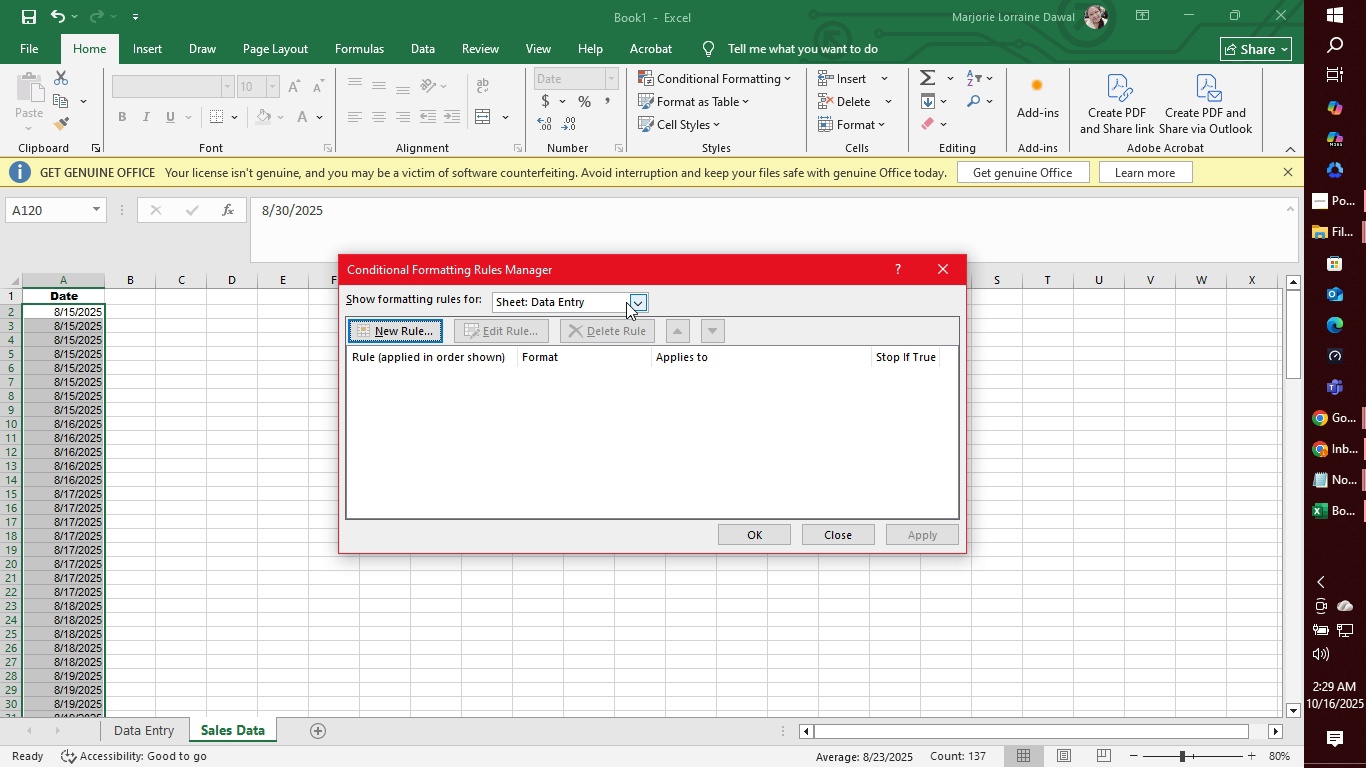 
left_click([640, 295])
 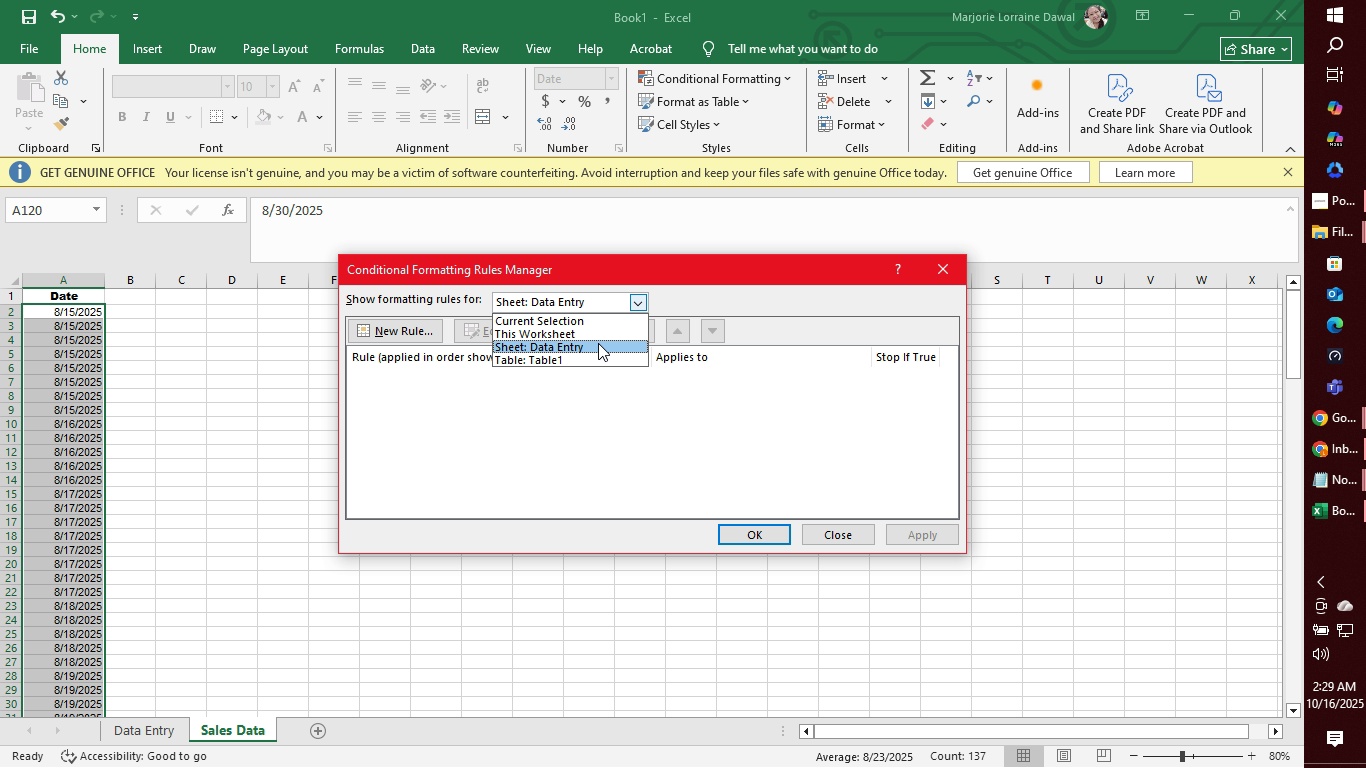 
left_click([596, 346])
 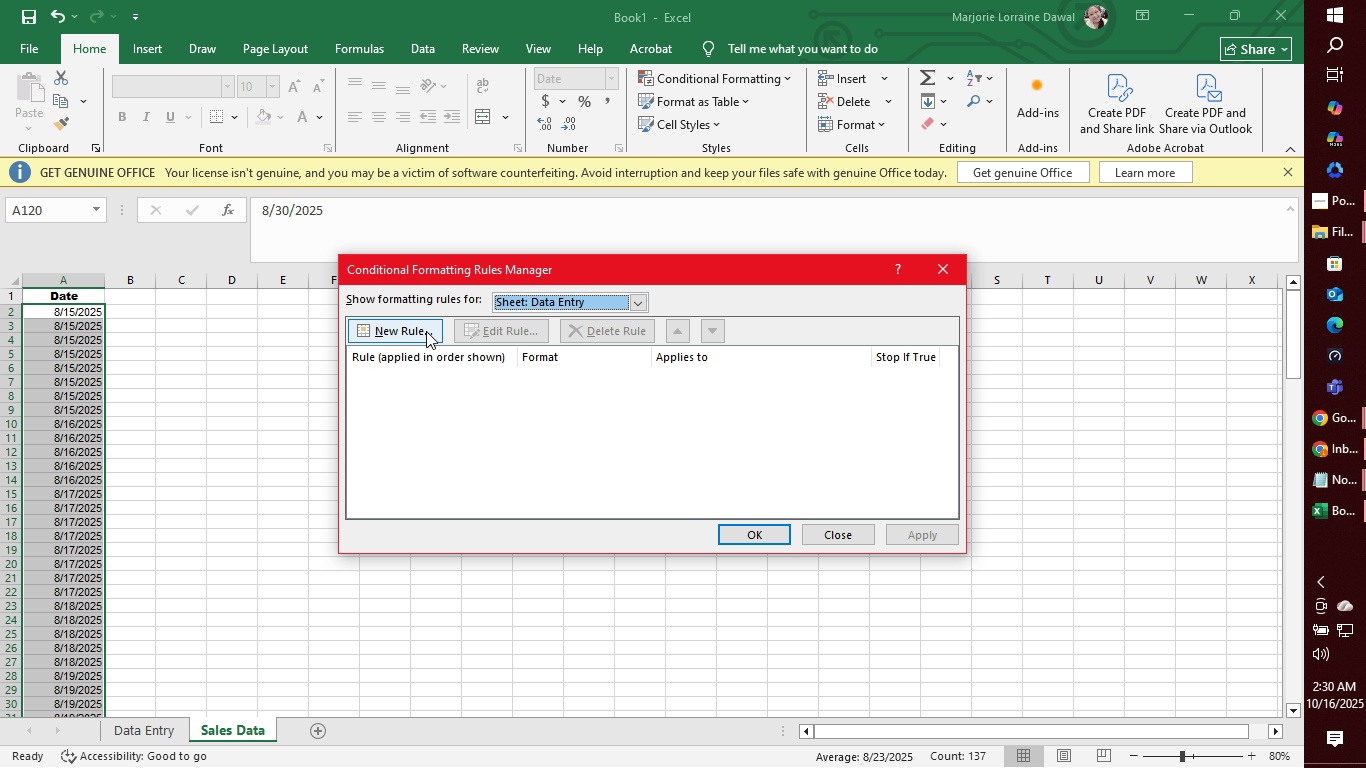 
wait(5.0)
 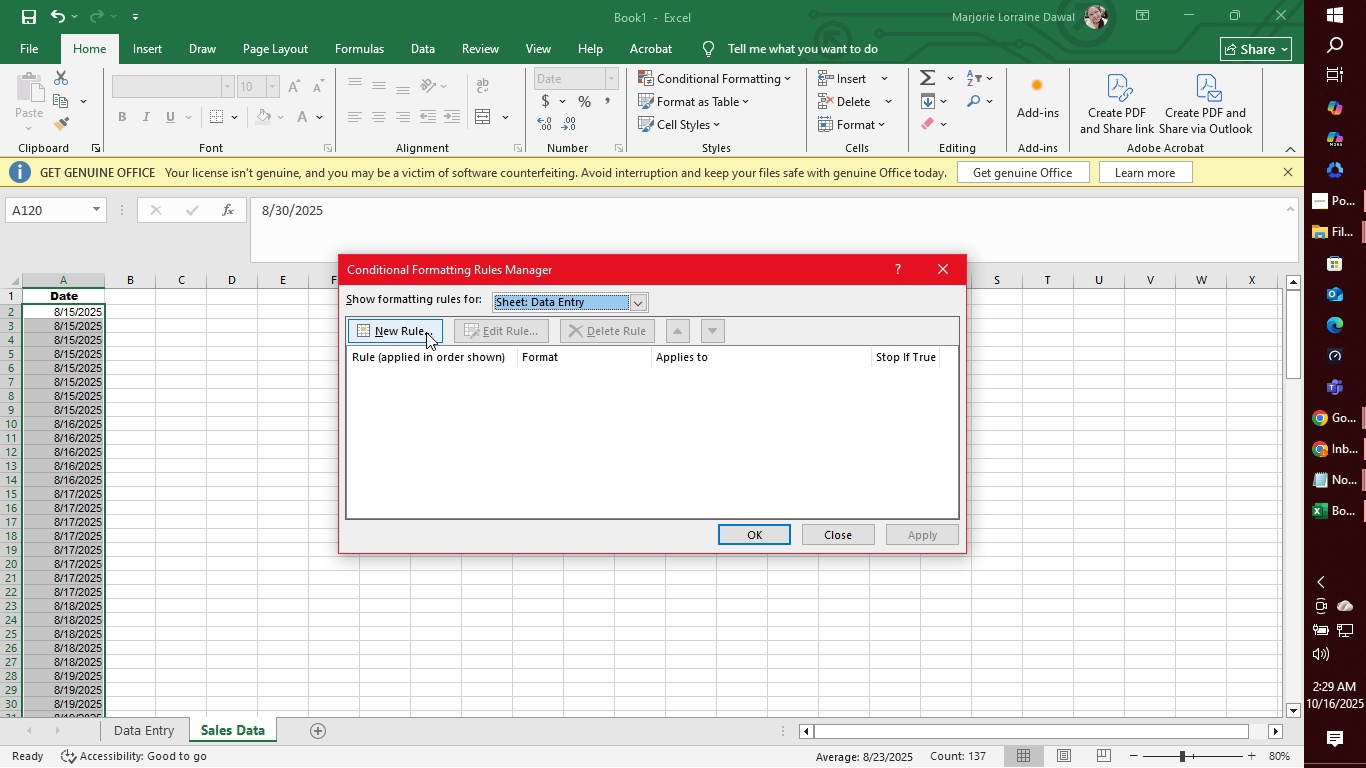 
left_click([637, 300])
 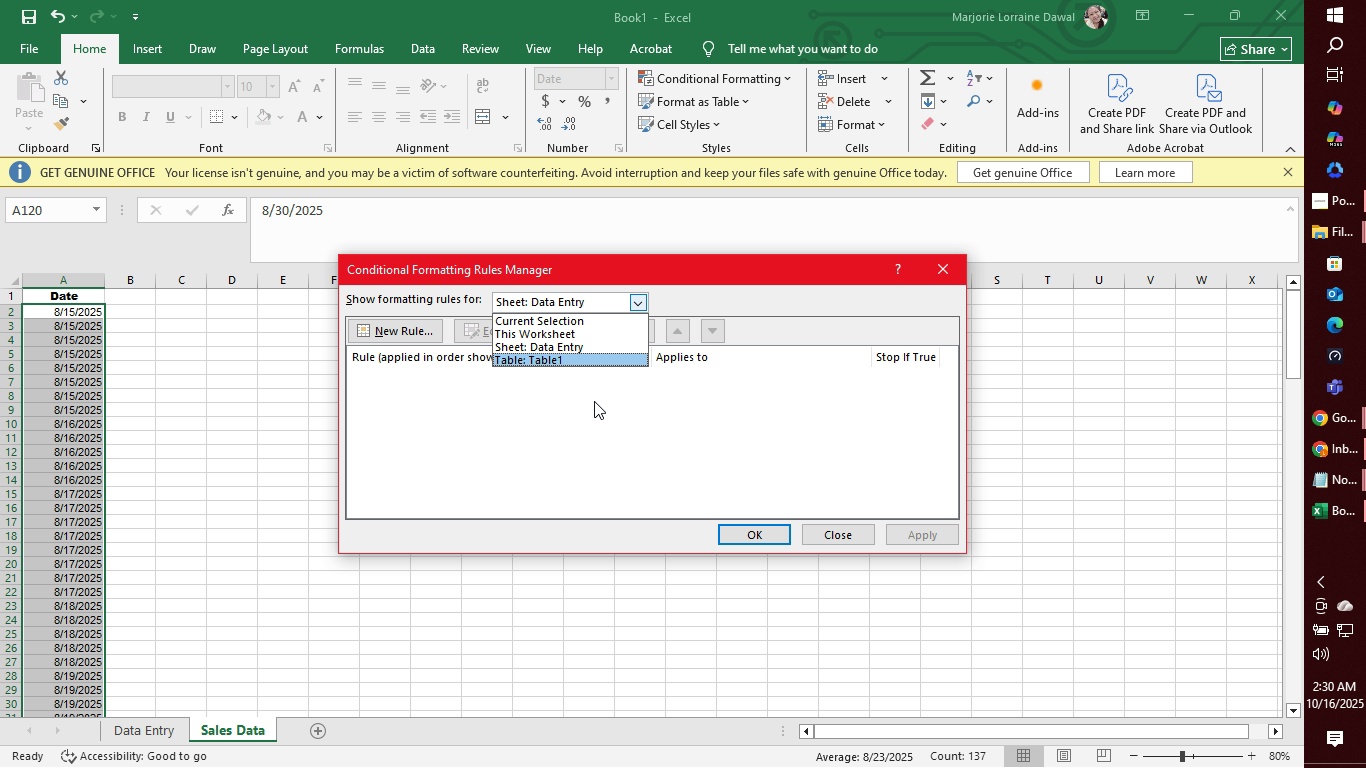 
left_click([597, 322])
 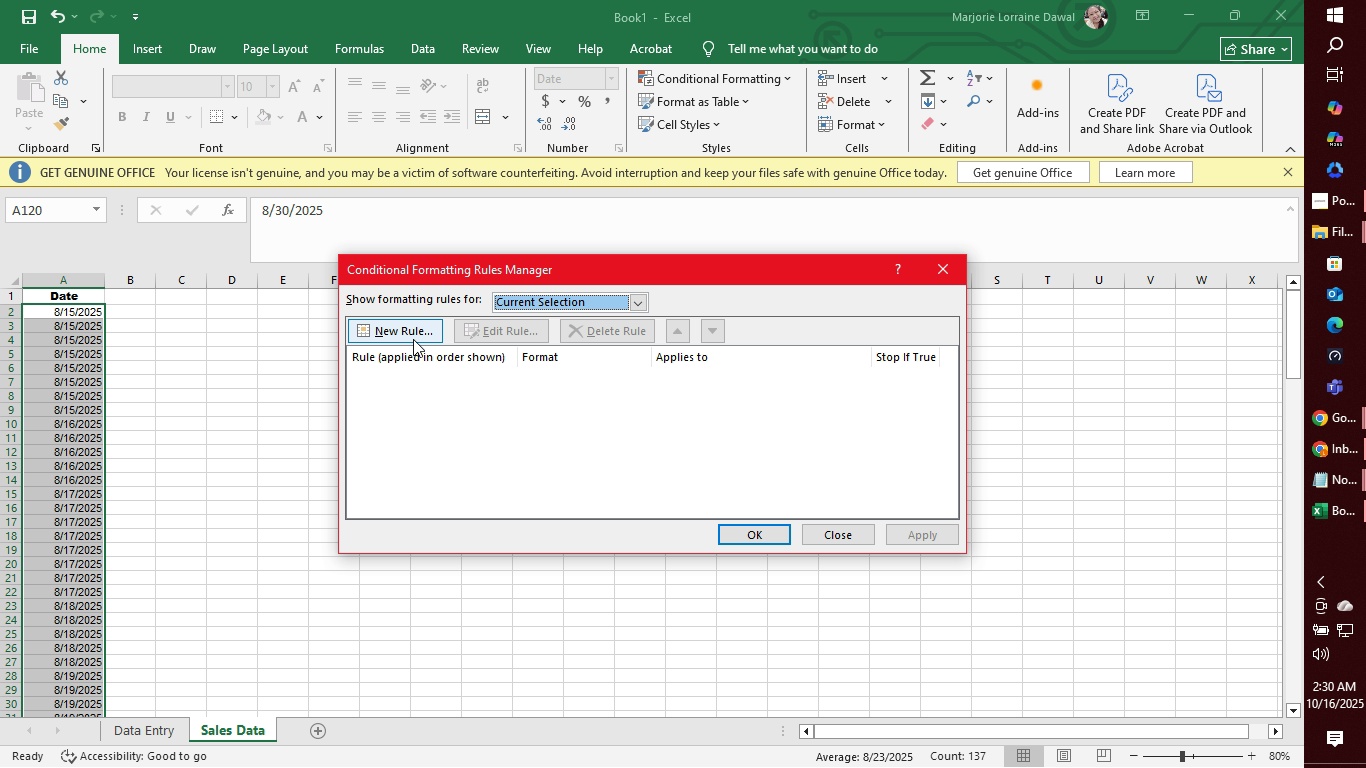 
left_click([387, 327])
 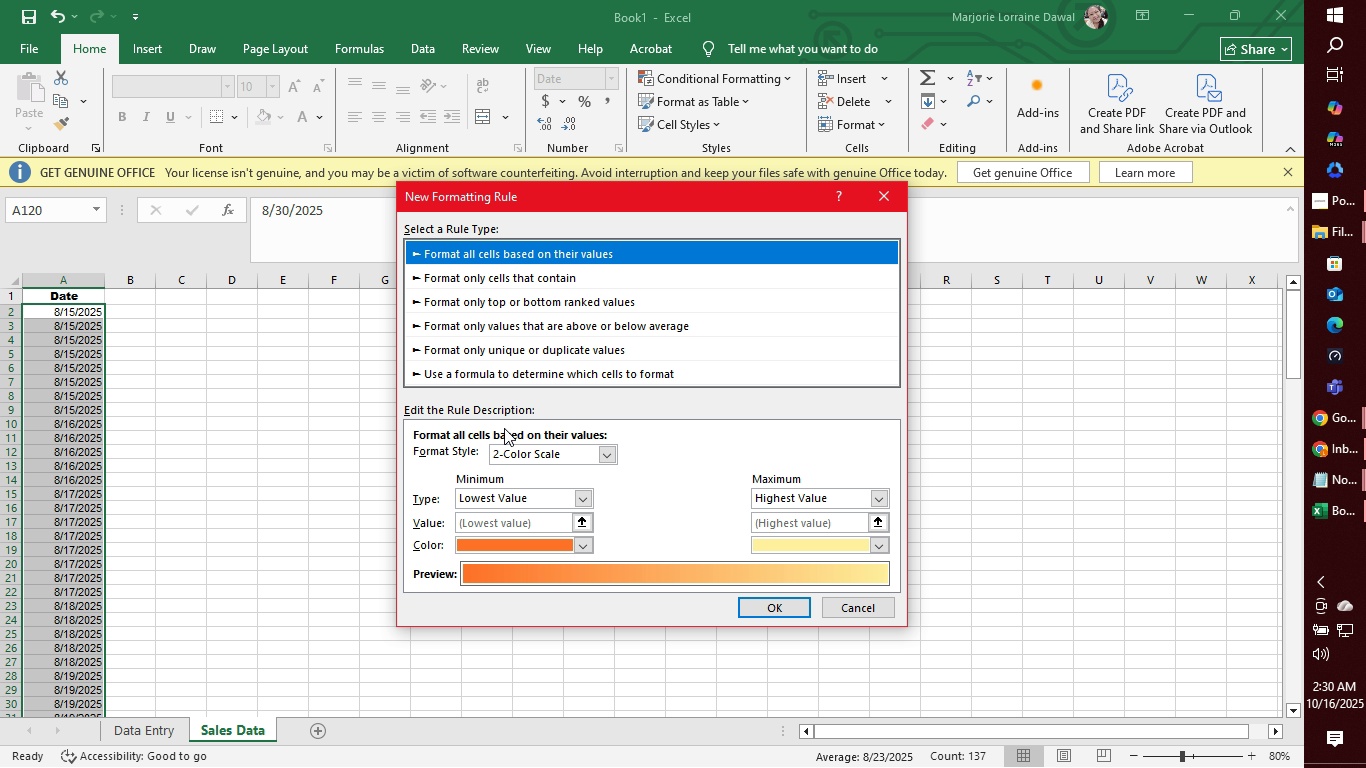 
mouse_move([495, 347])
 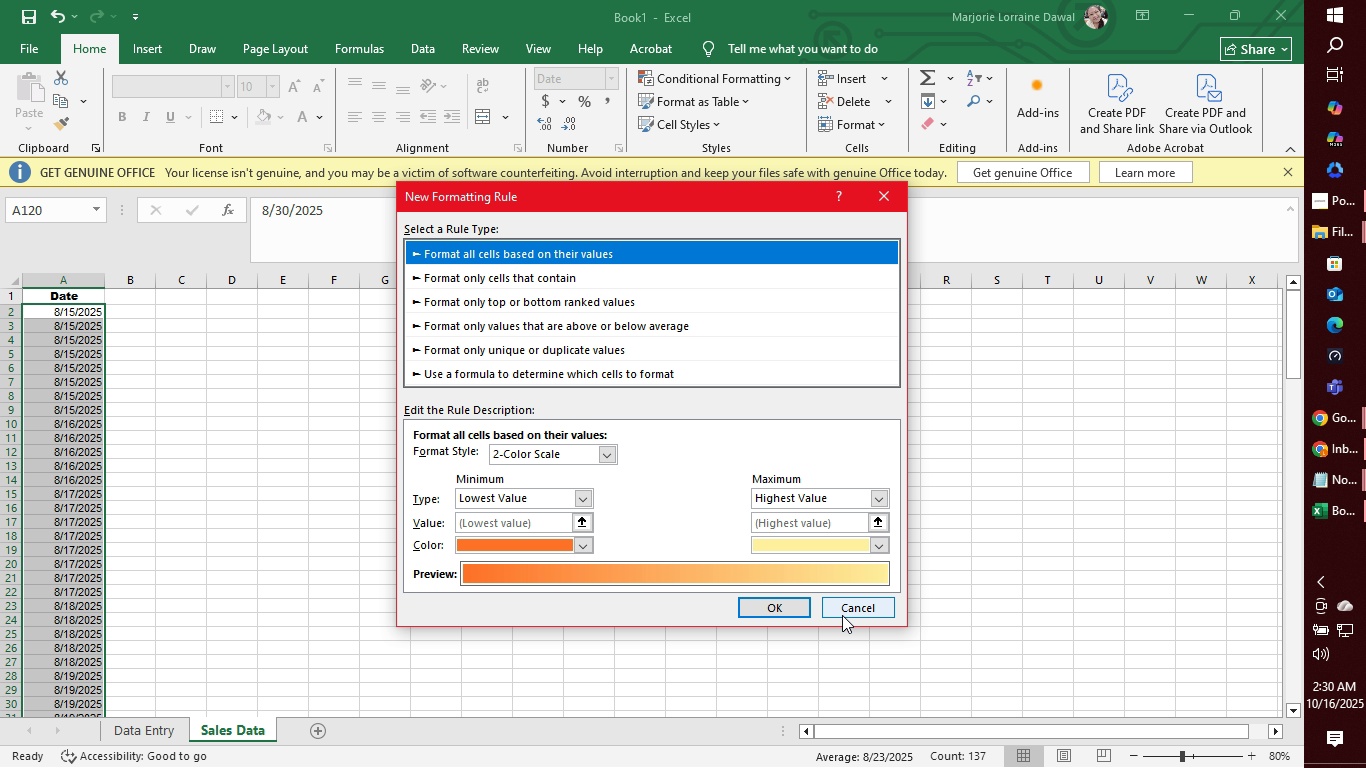 
left_click([855, 610])
 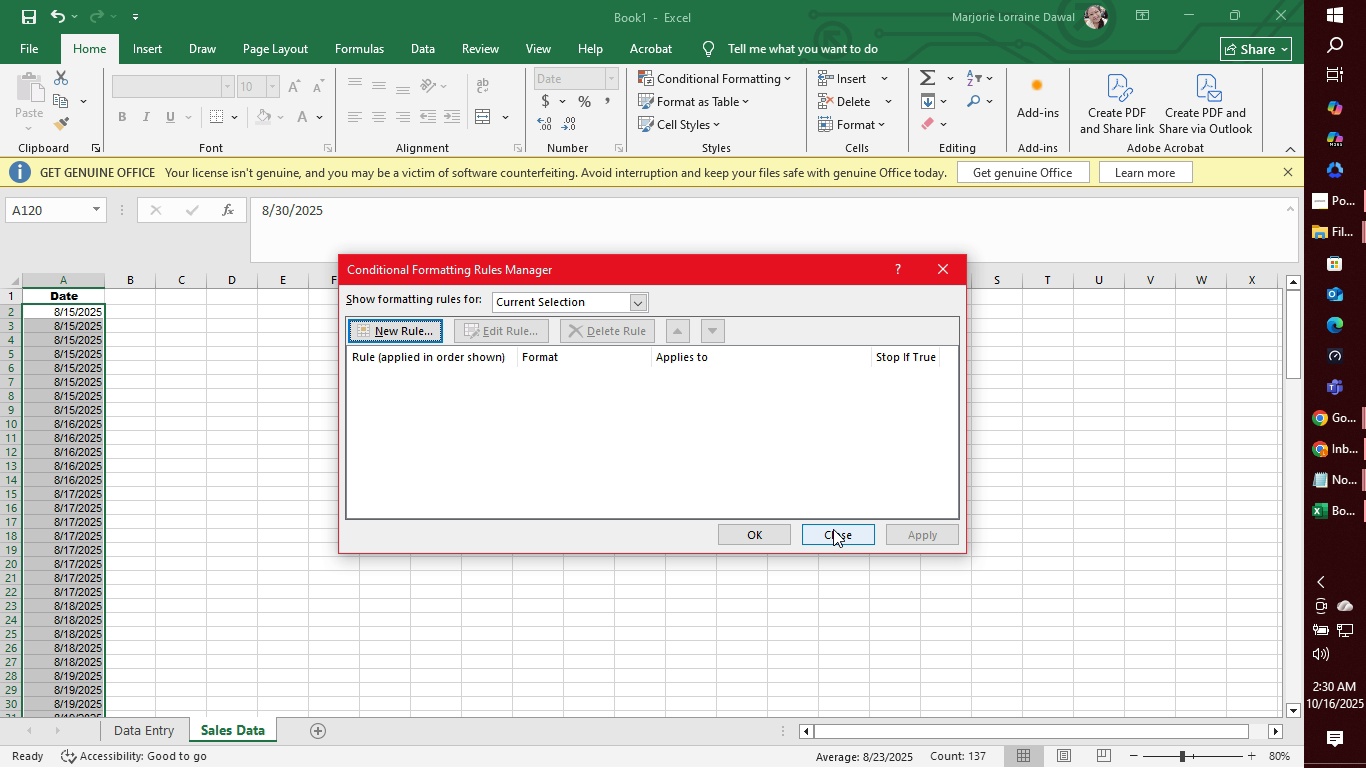 
left_click([832, 529])
 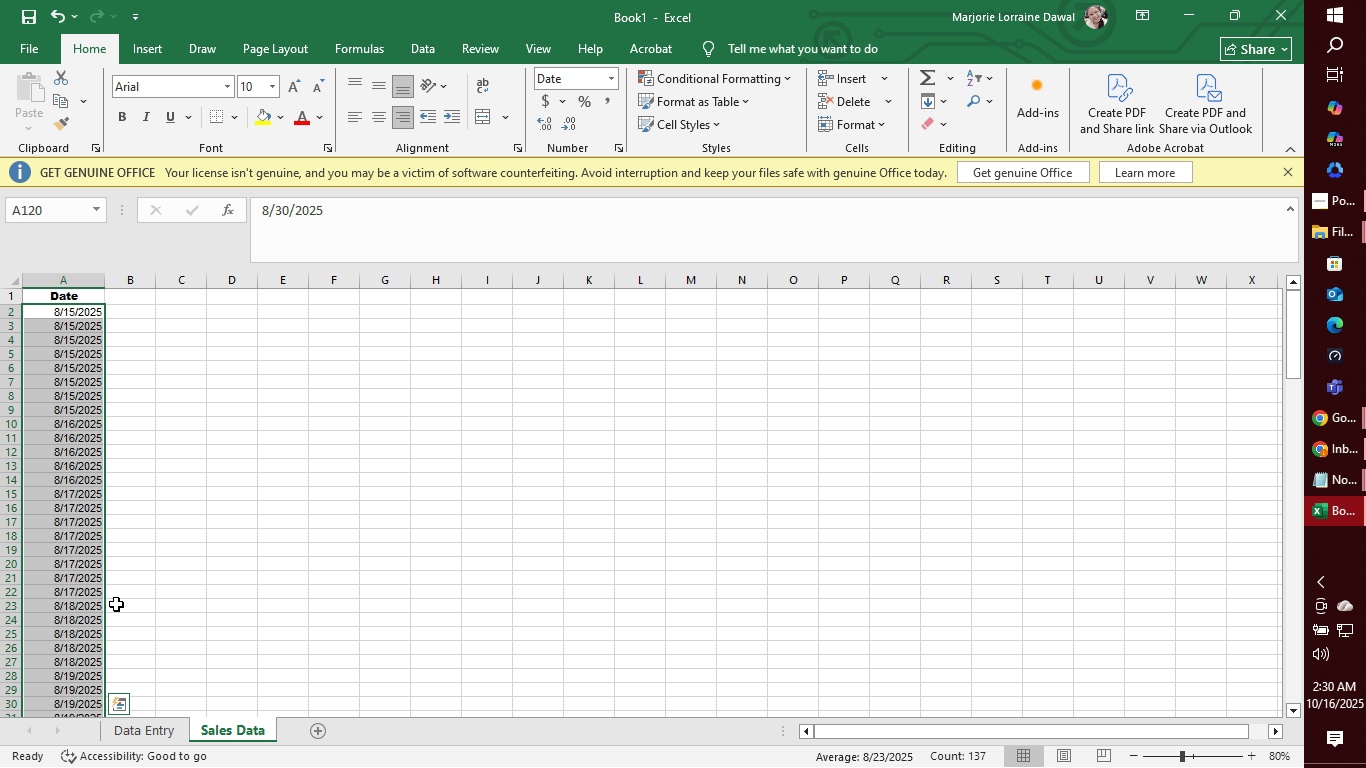 
scroll: coordinate [101, 550], scroll_direction: down, amount: 44.0
 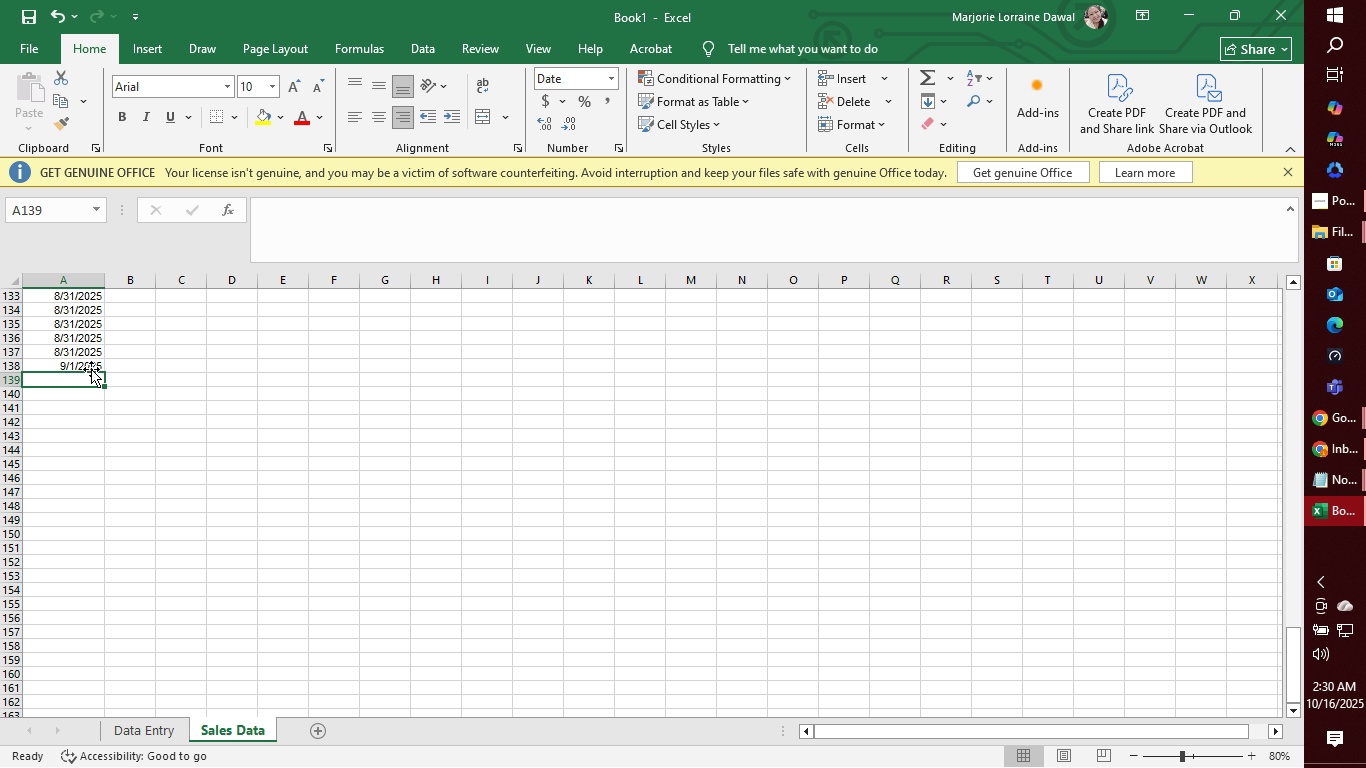 
double_click([91, 367])
 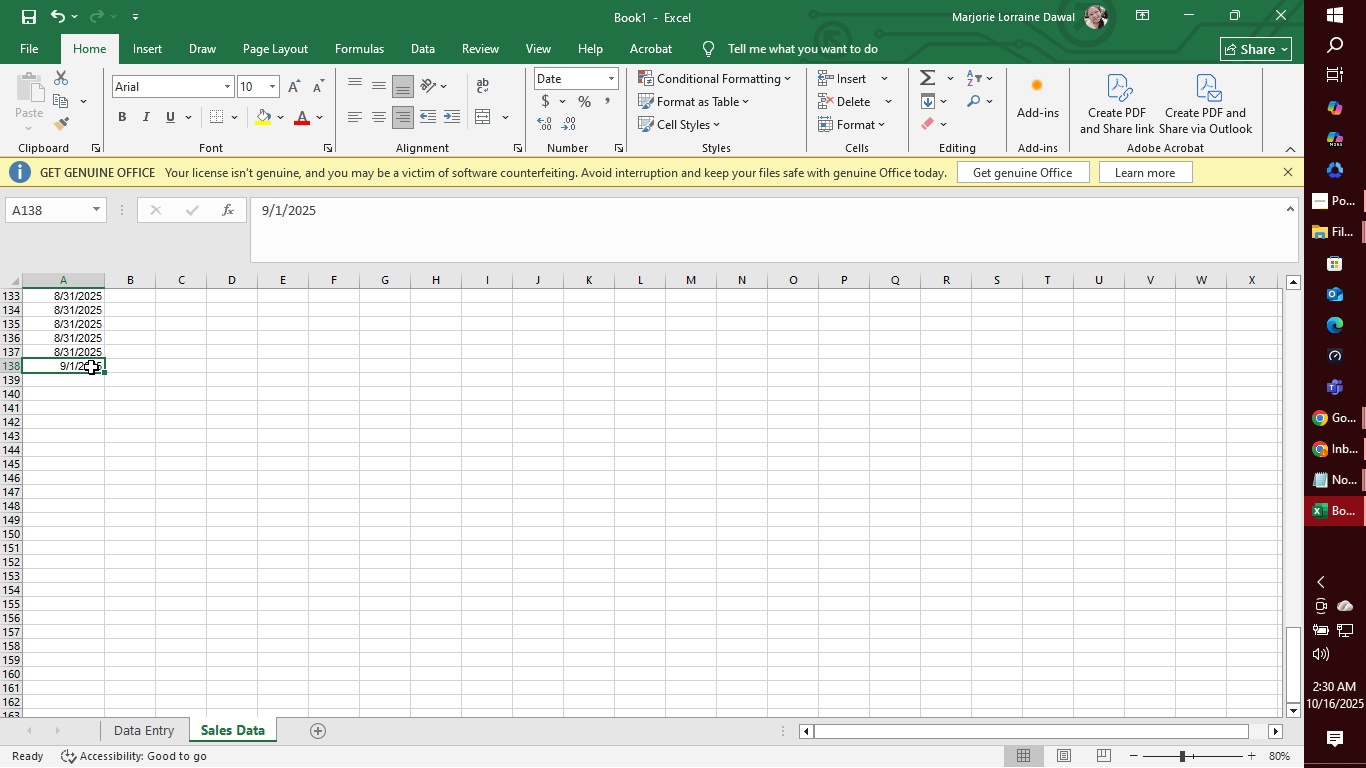 
key(Control+C)
 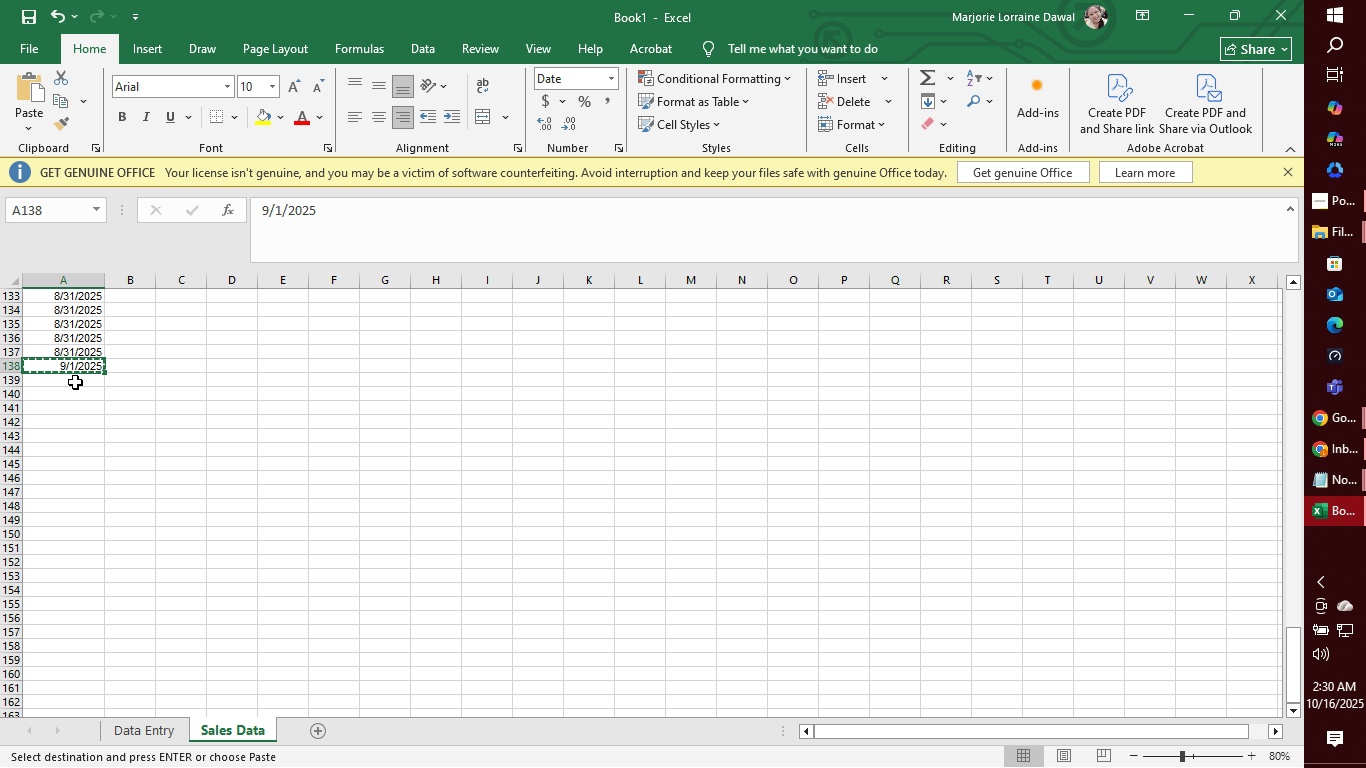 
wait(5.78)
 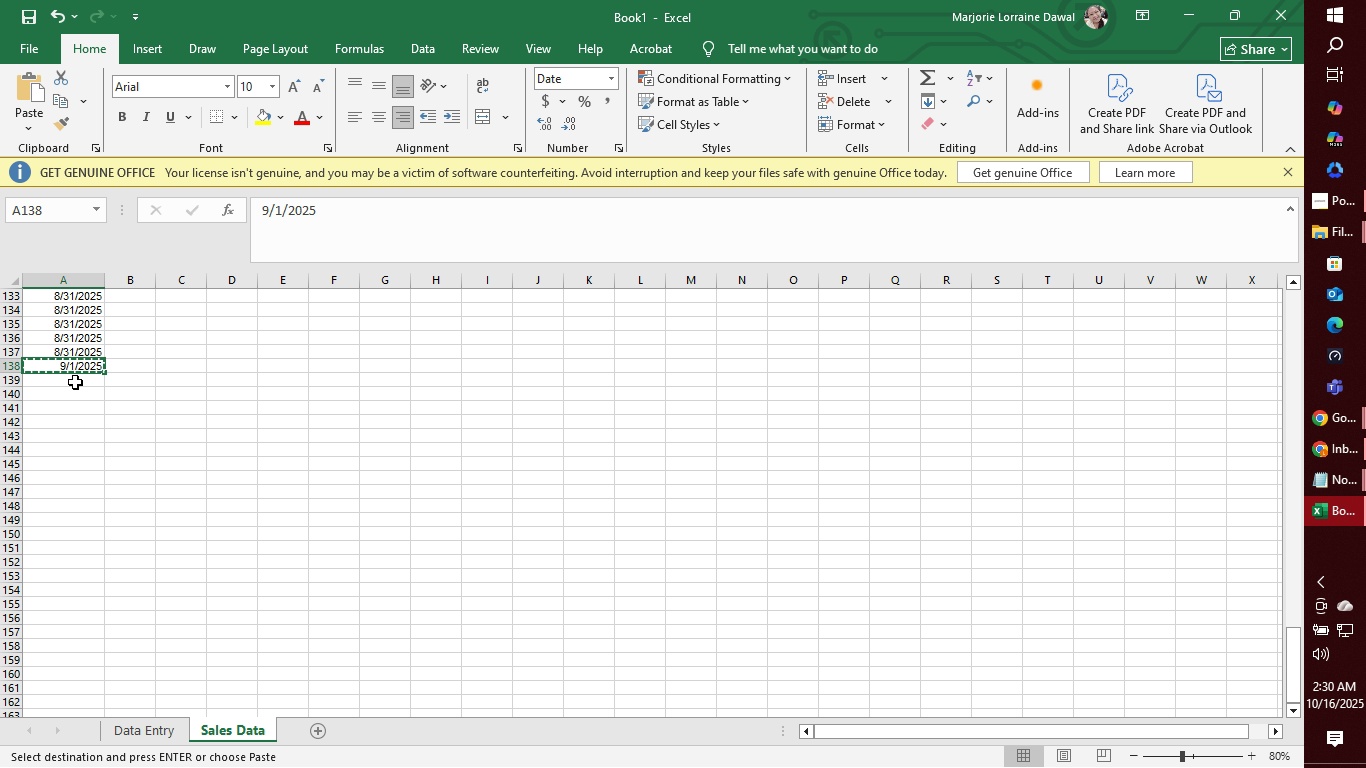 
left_click_drag(start_coordinate=[75, 382], to_coordinate=[69, 460])
 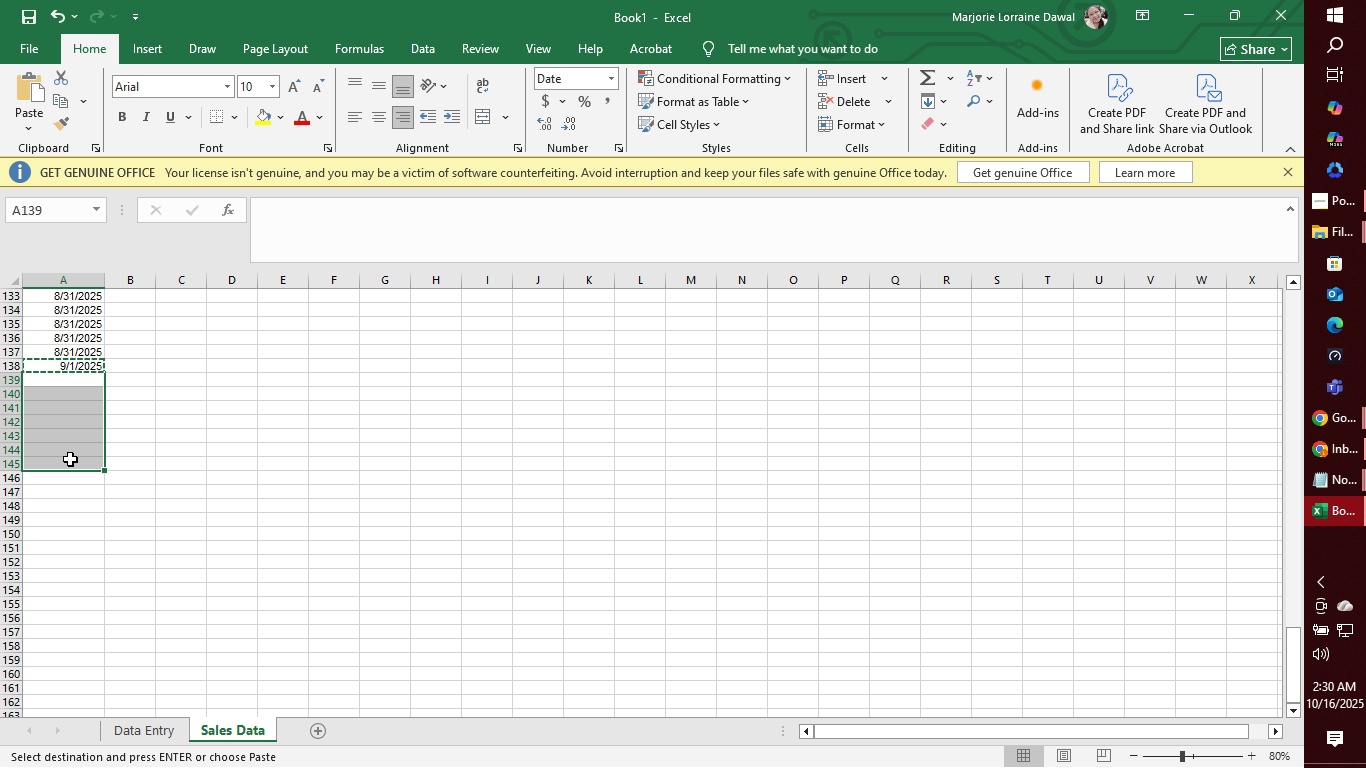 
key(Control+V)
 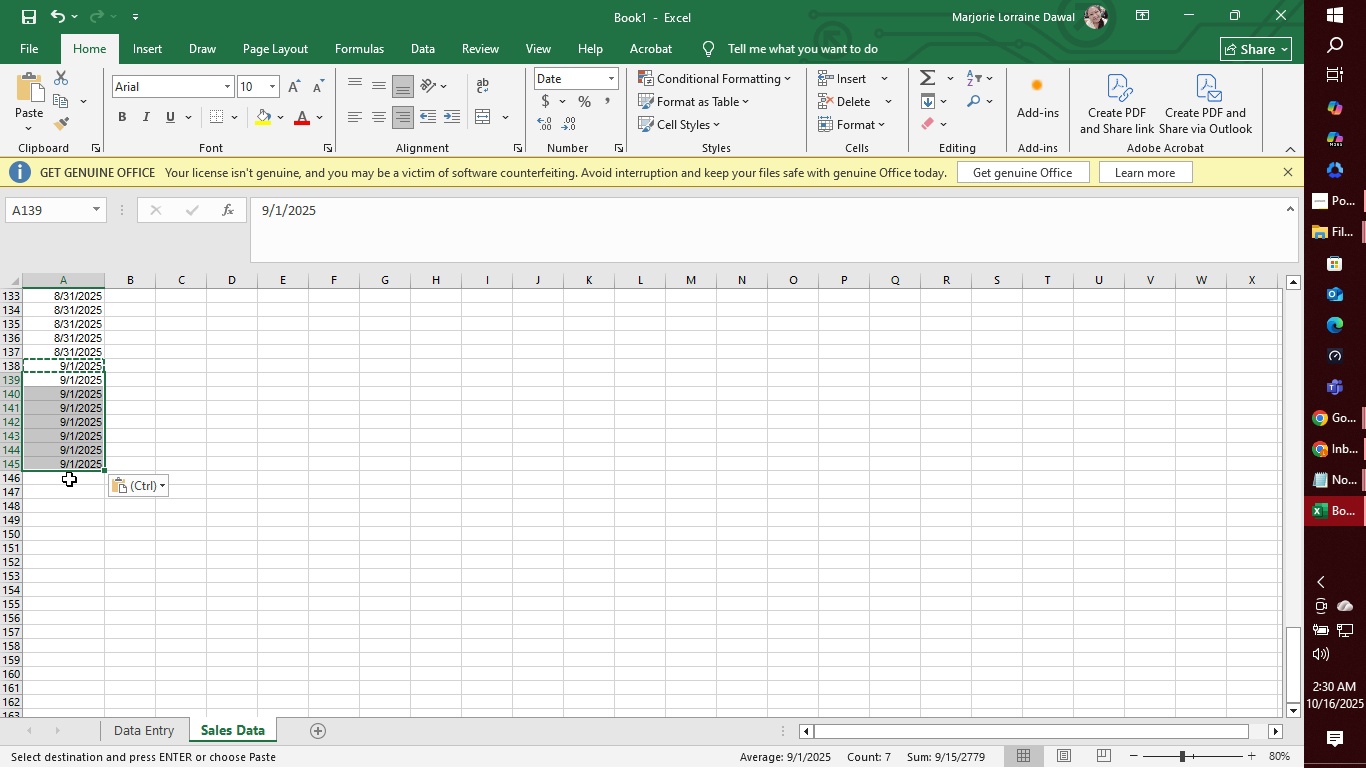 
left_click([67, 481])
 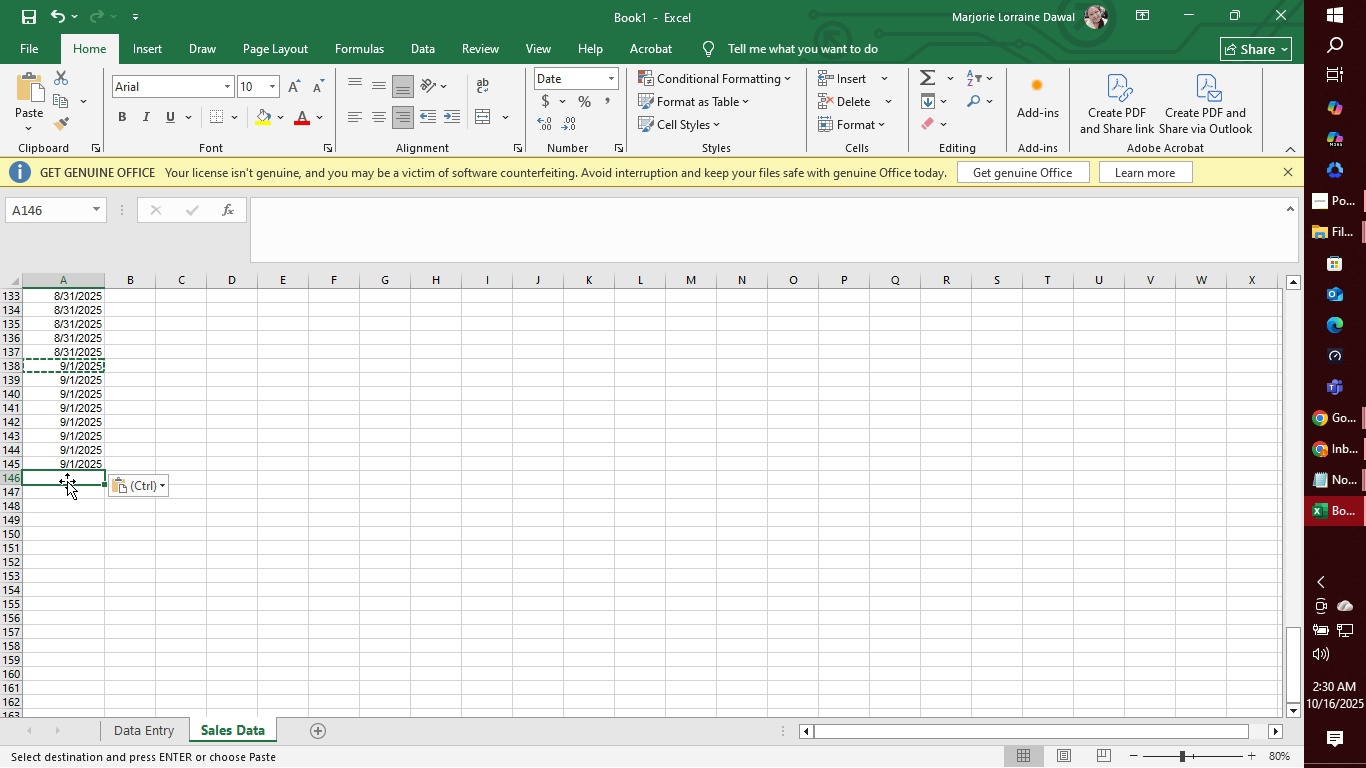 
type(9/2/2025)
 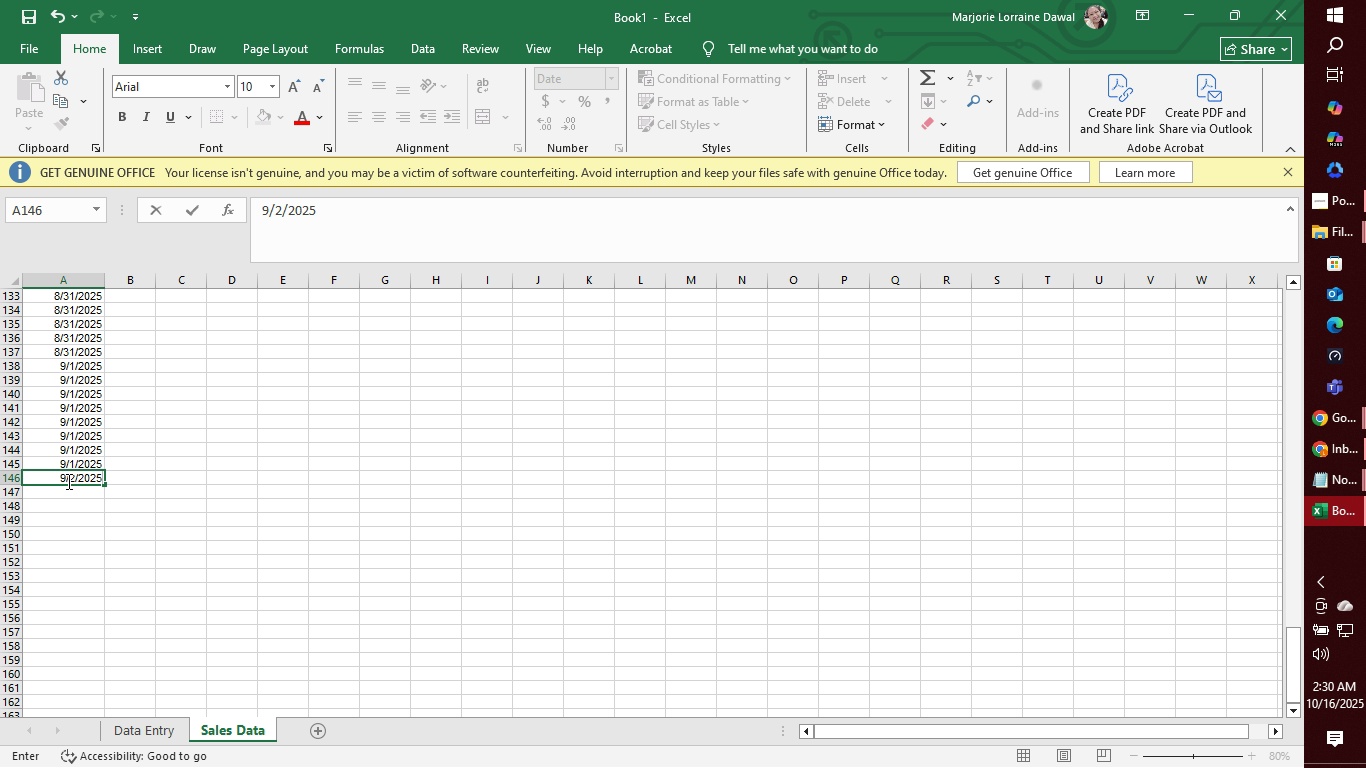 
key(Enter)
 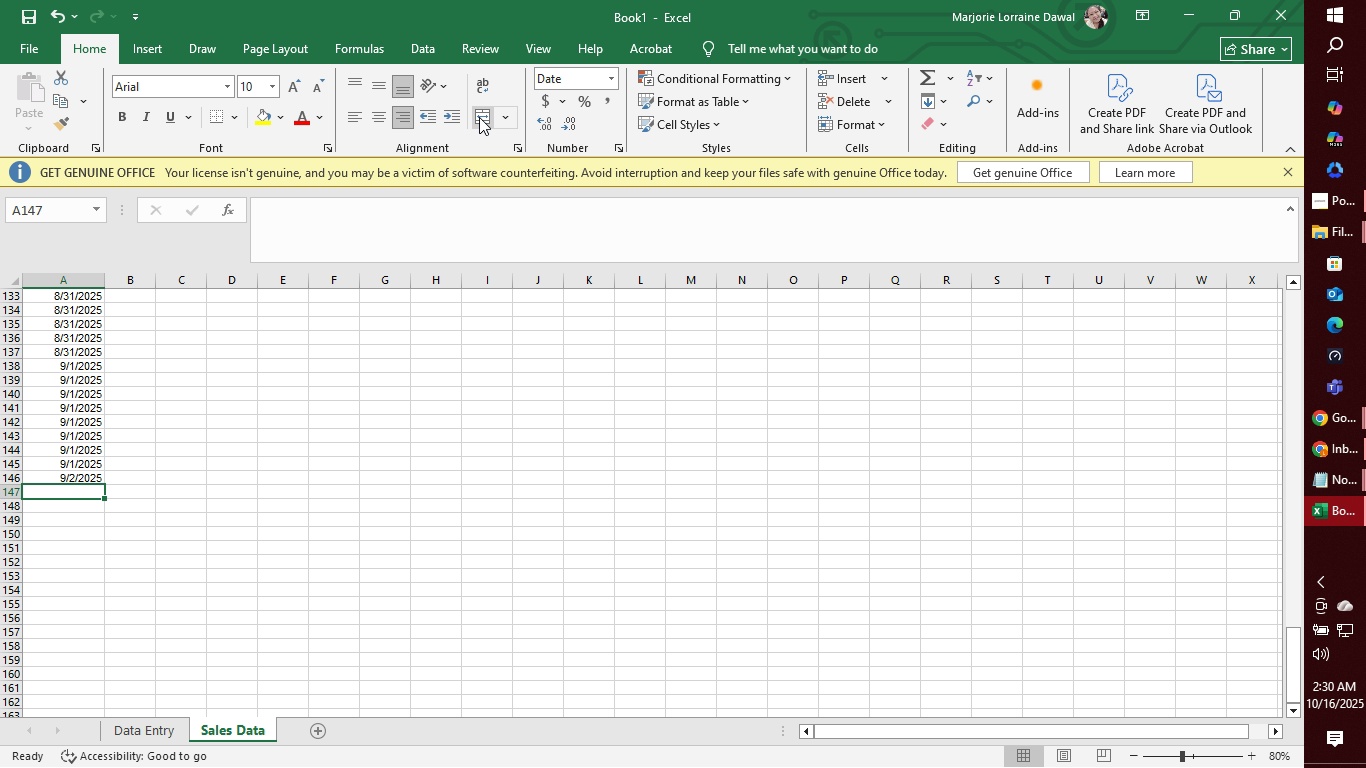 
wait(5.64)
 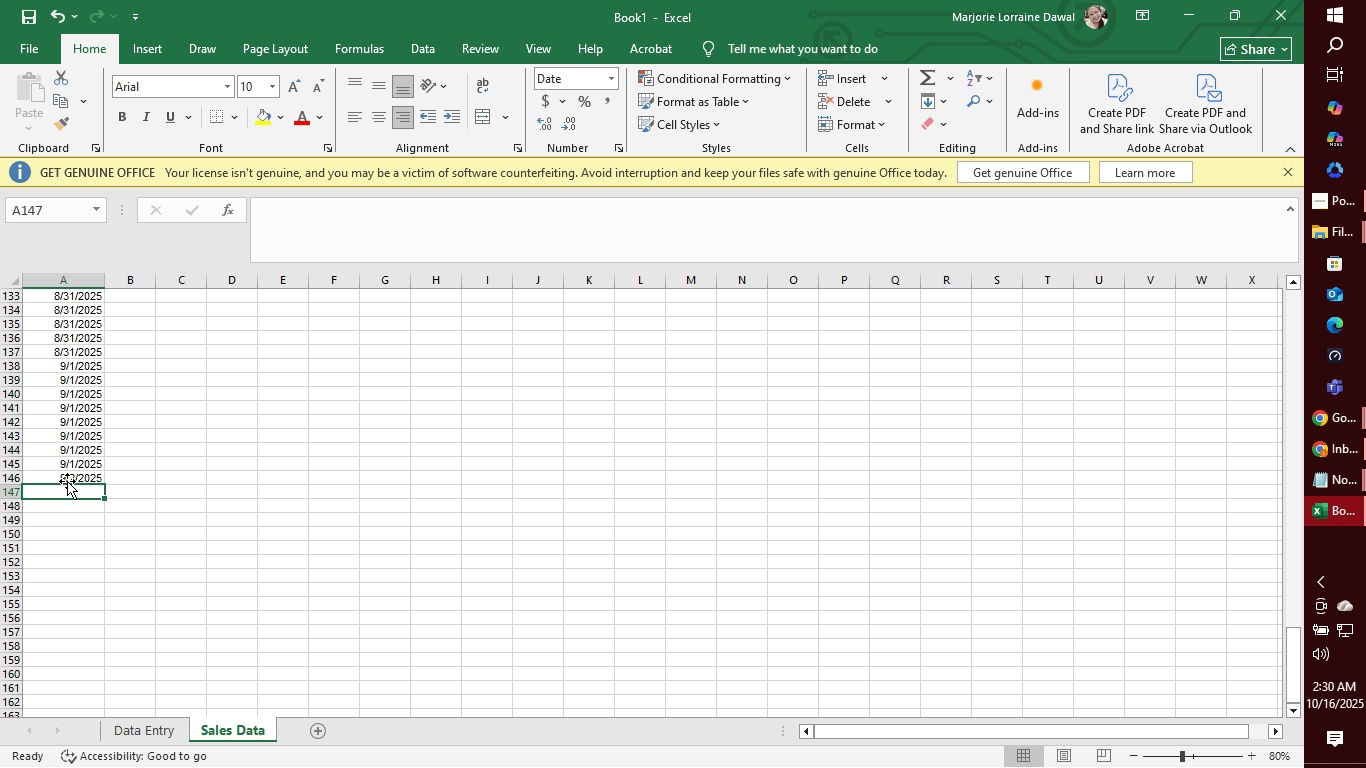 
left_click([74, 480])
 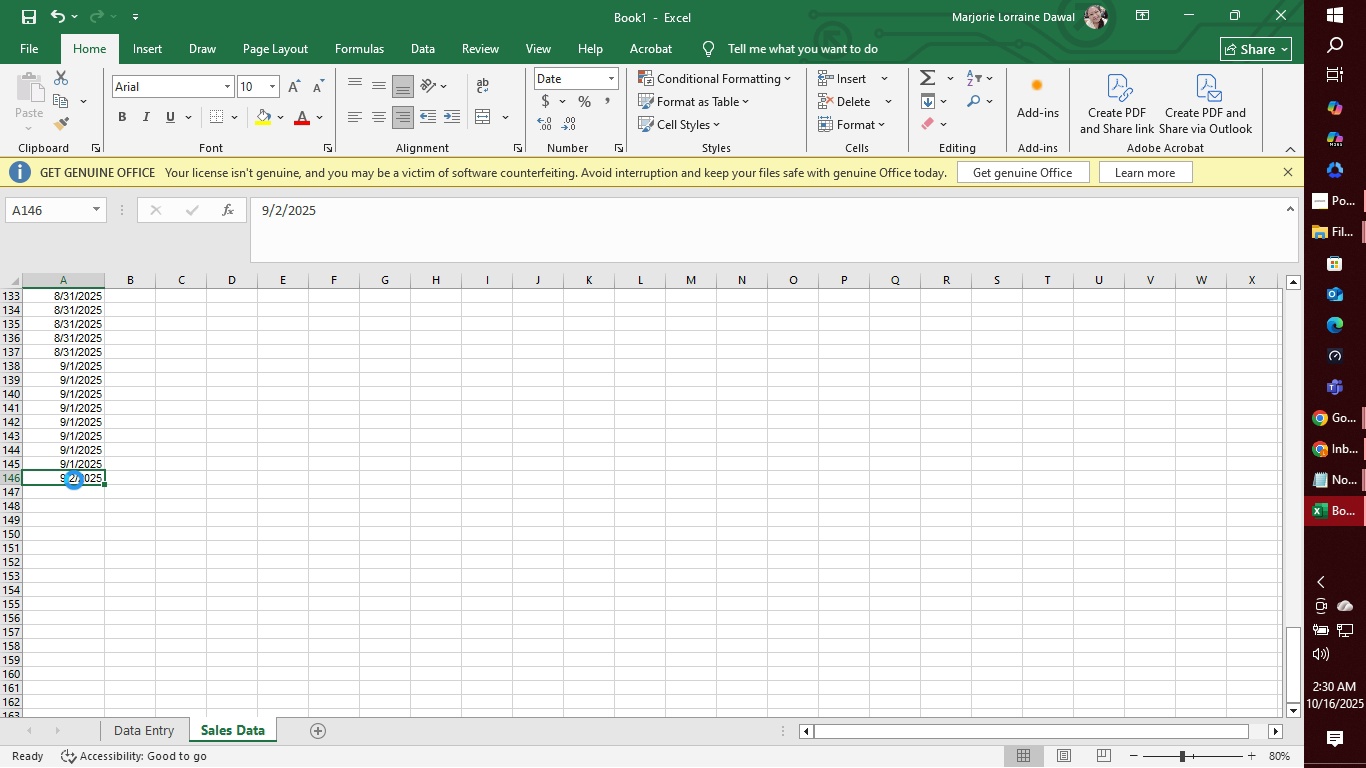 
key(Control+C)
 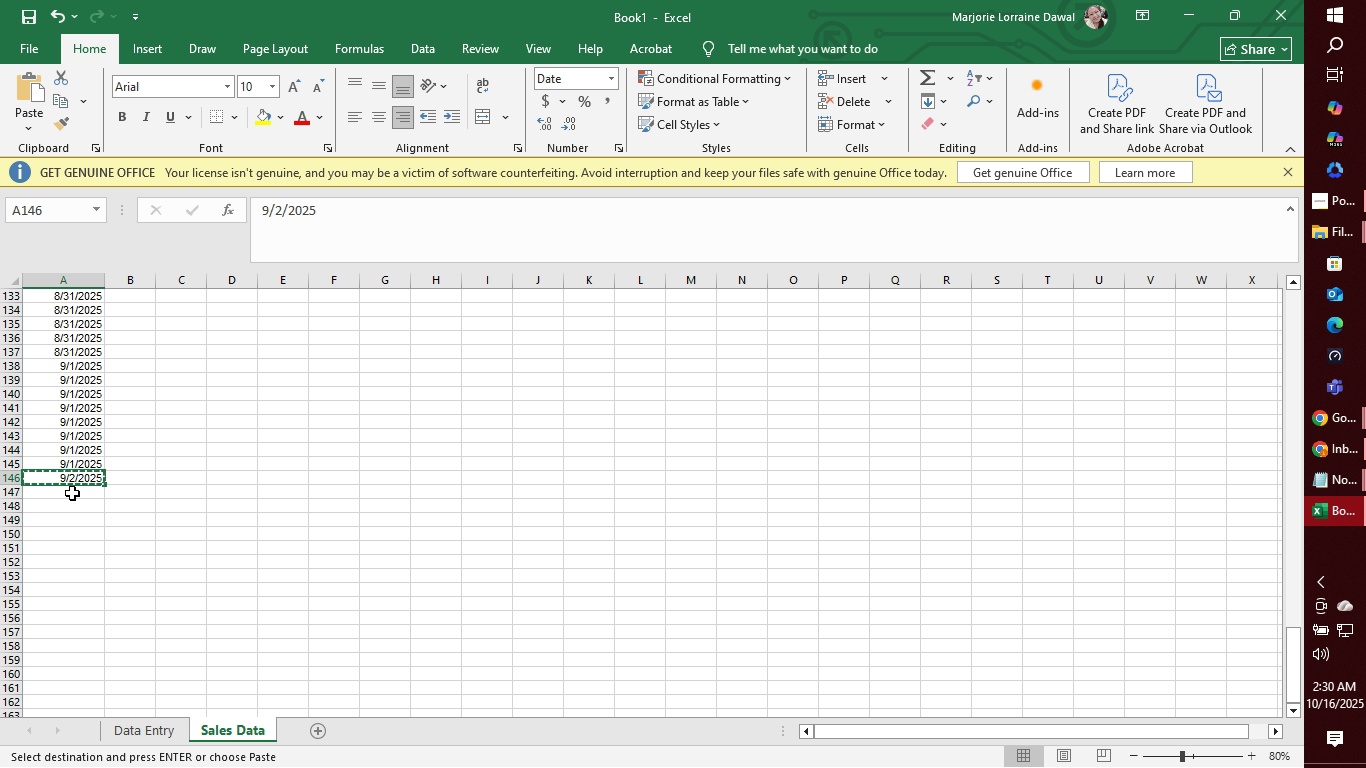 
wait(5.08)
 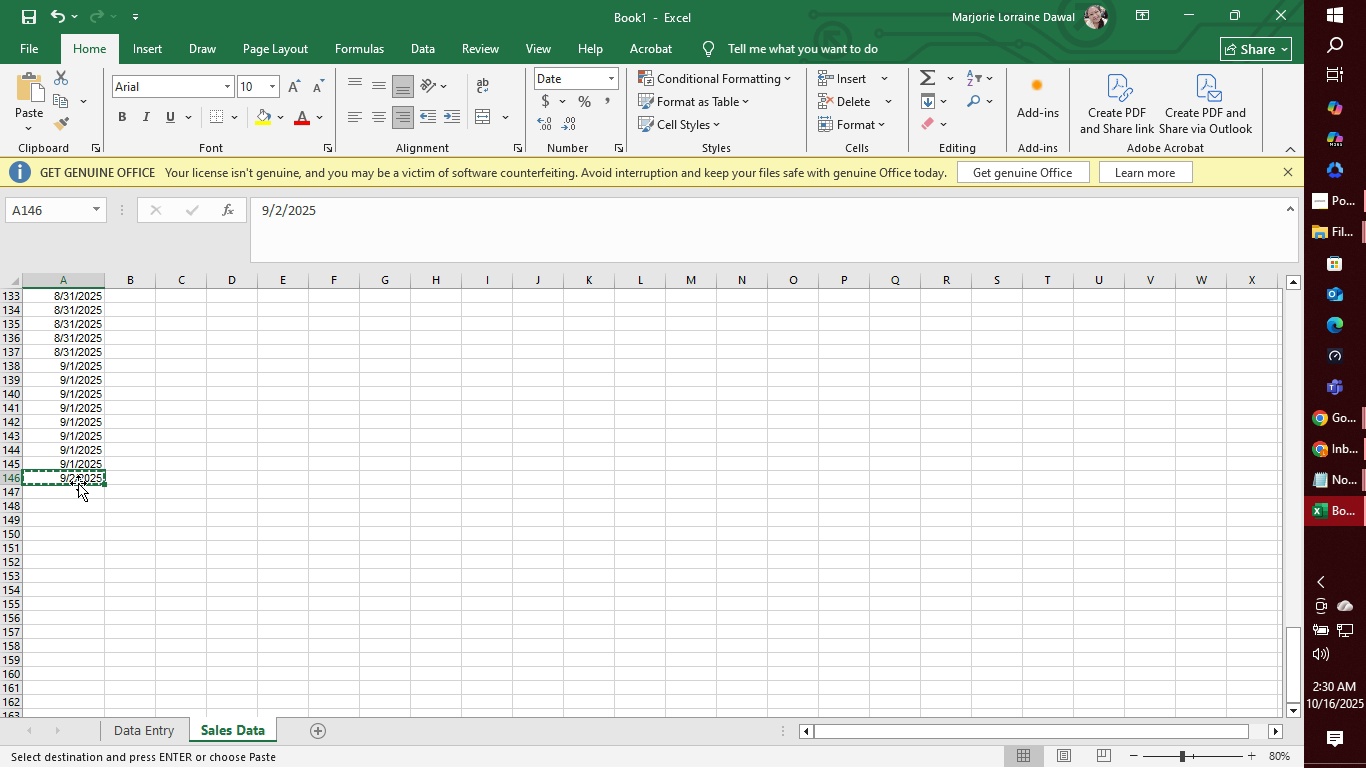 
left_click_drag(start_coordinate=[72, 493], to_coordinate=[72, 557])
 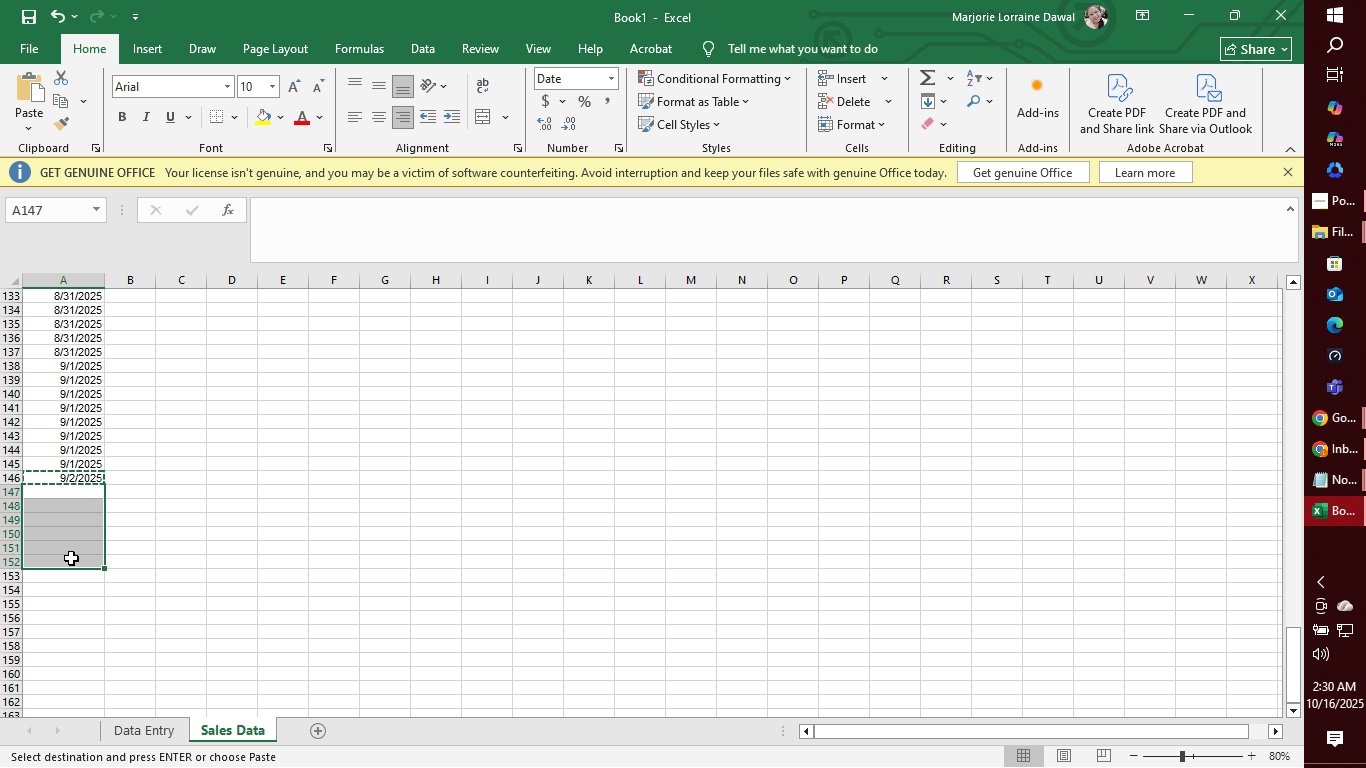 
key(Control+V)
 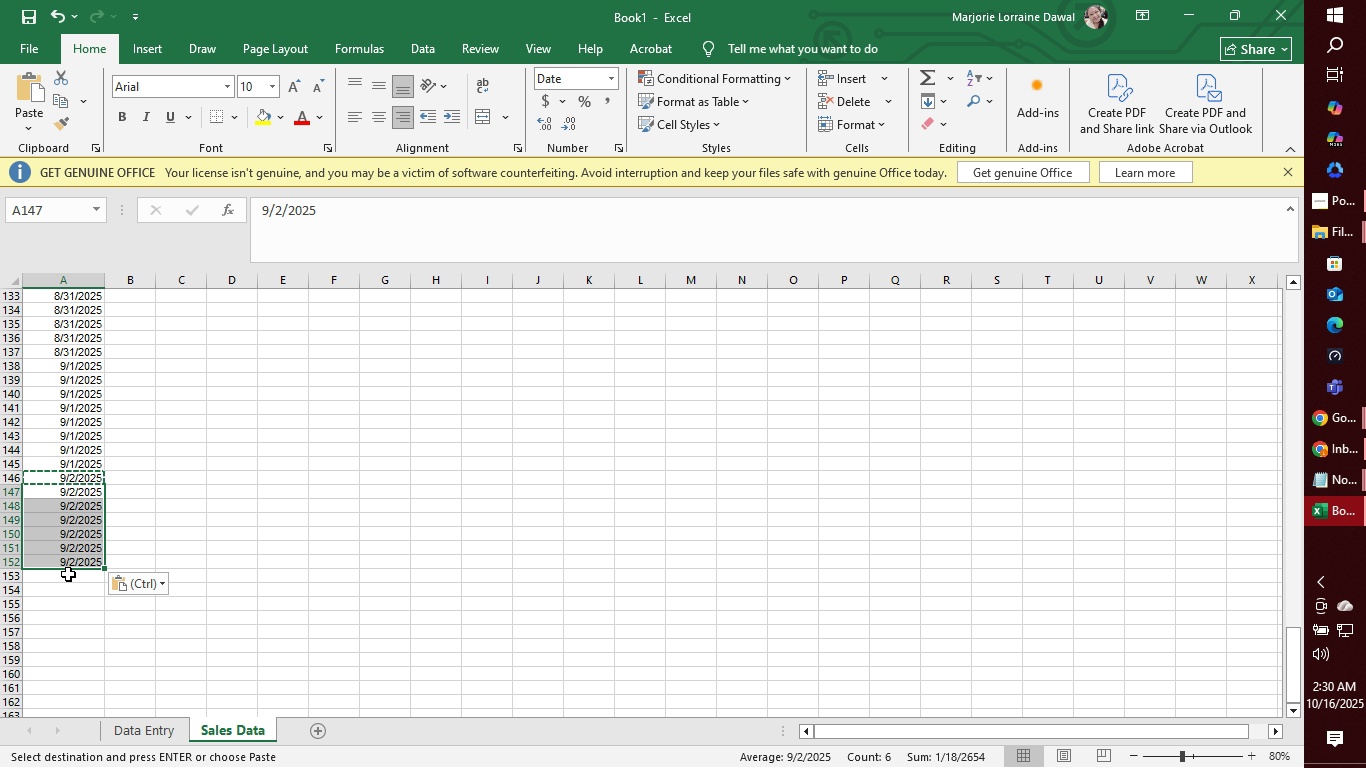 
left_click([68, 575])
 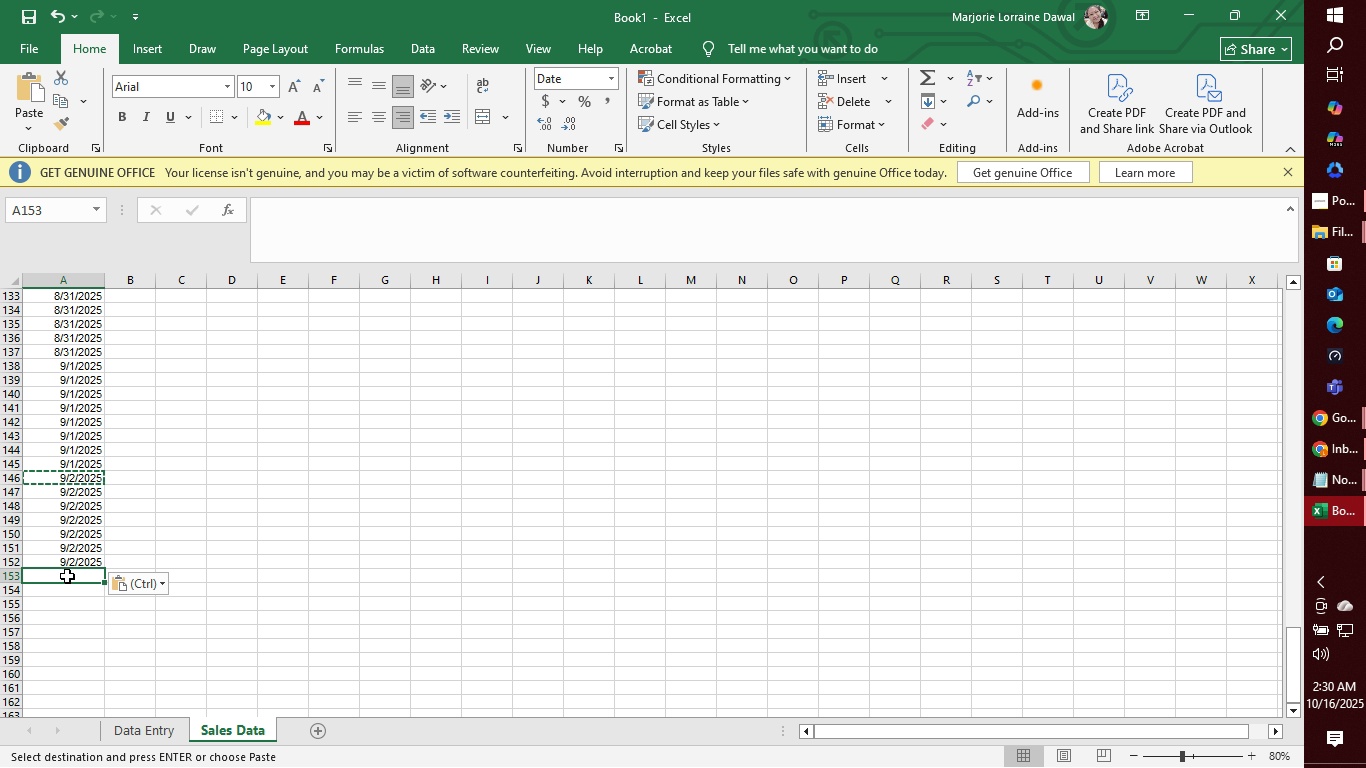 
type(9/3/10)
key(Backspace)
key(Backspace)
type(2025)
 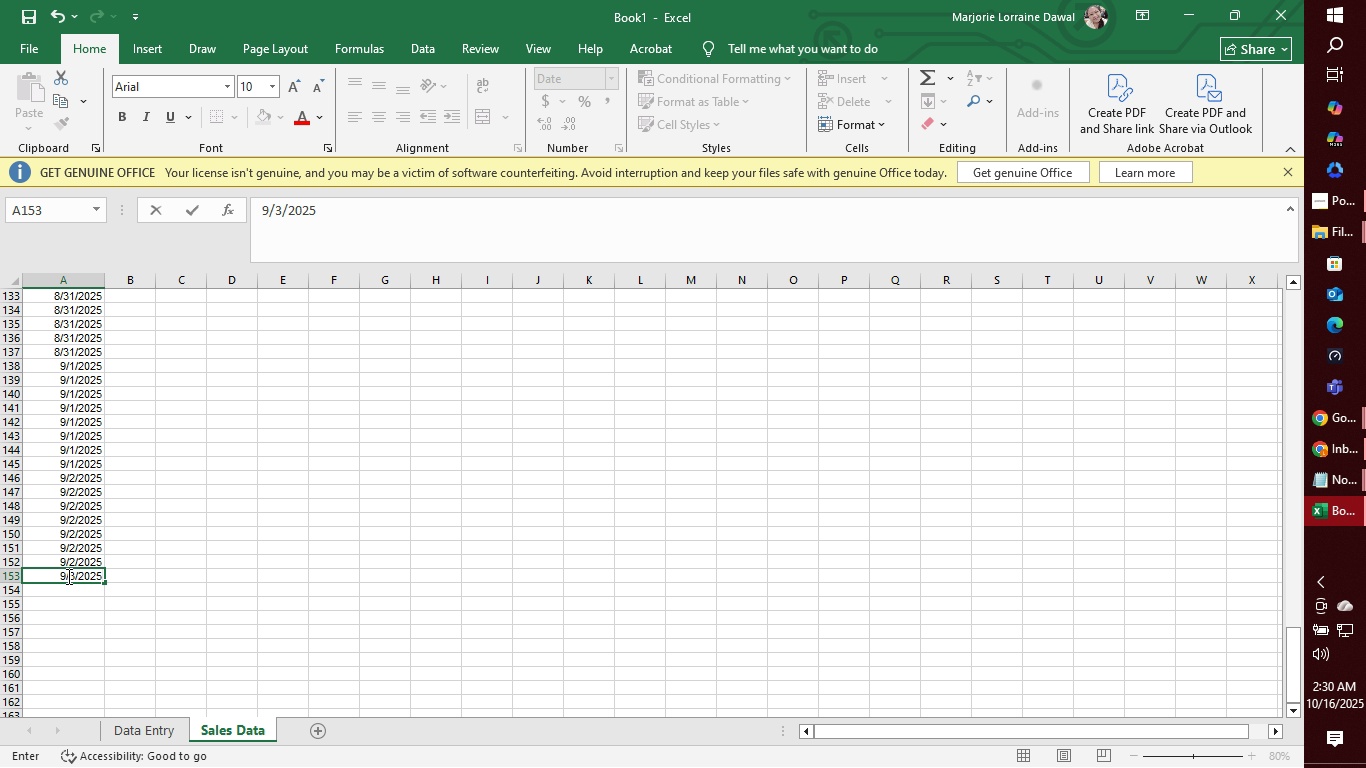 
key(Enter)
 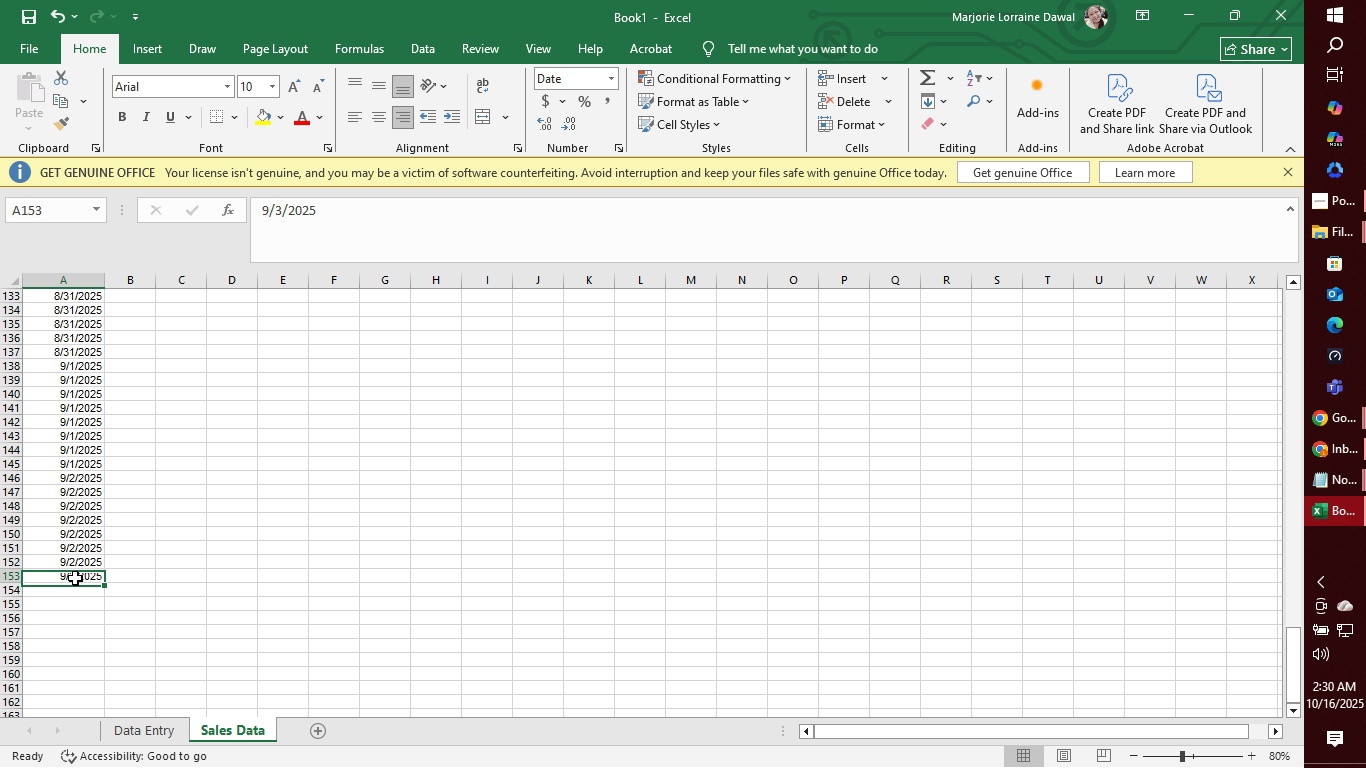 
left_click([75, 578])
 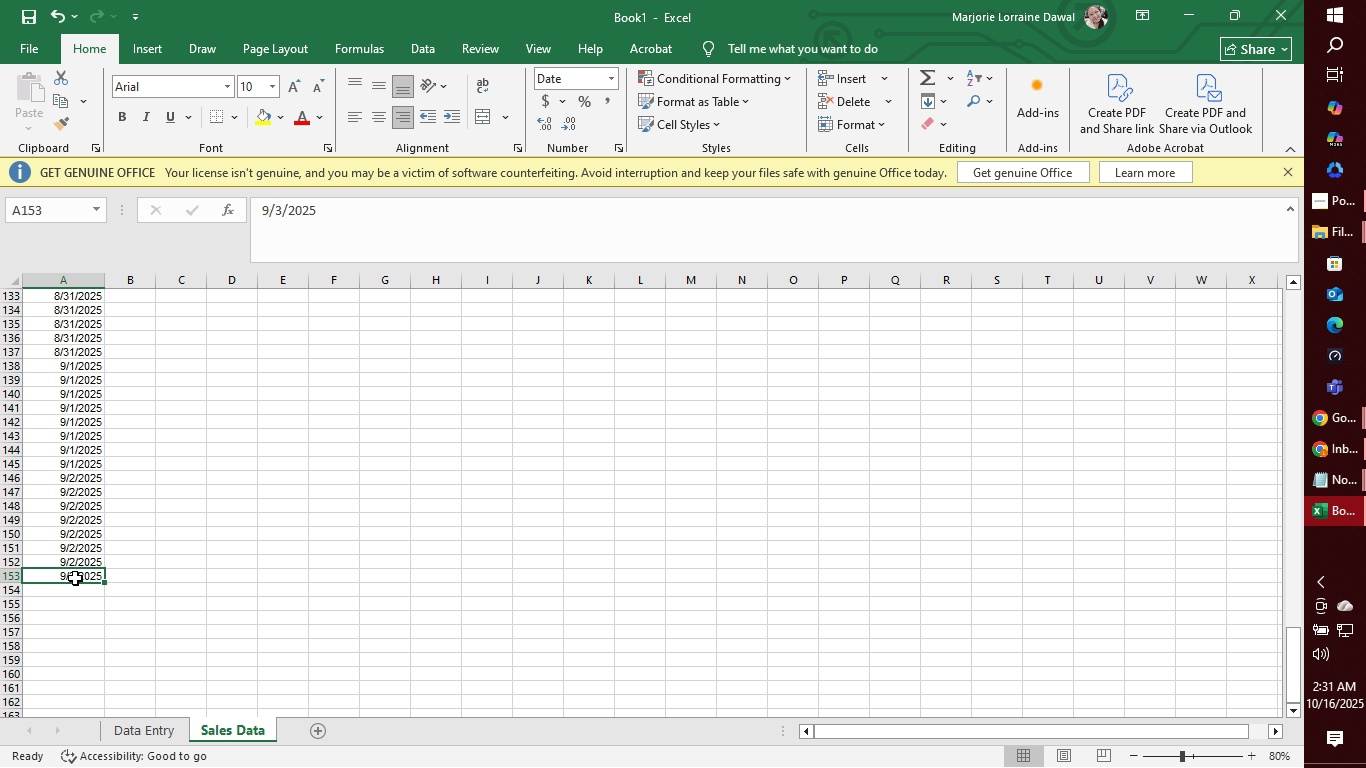 
key(Control+C)
 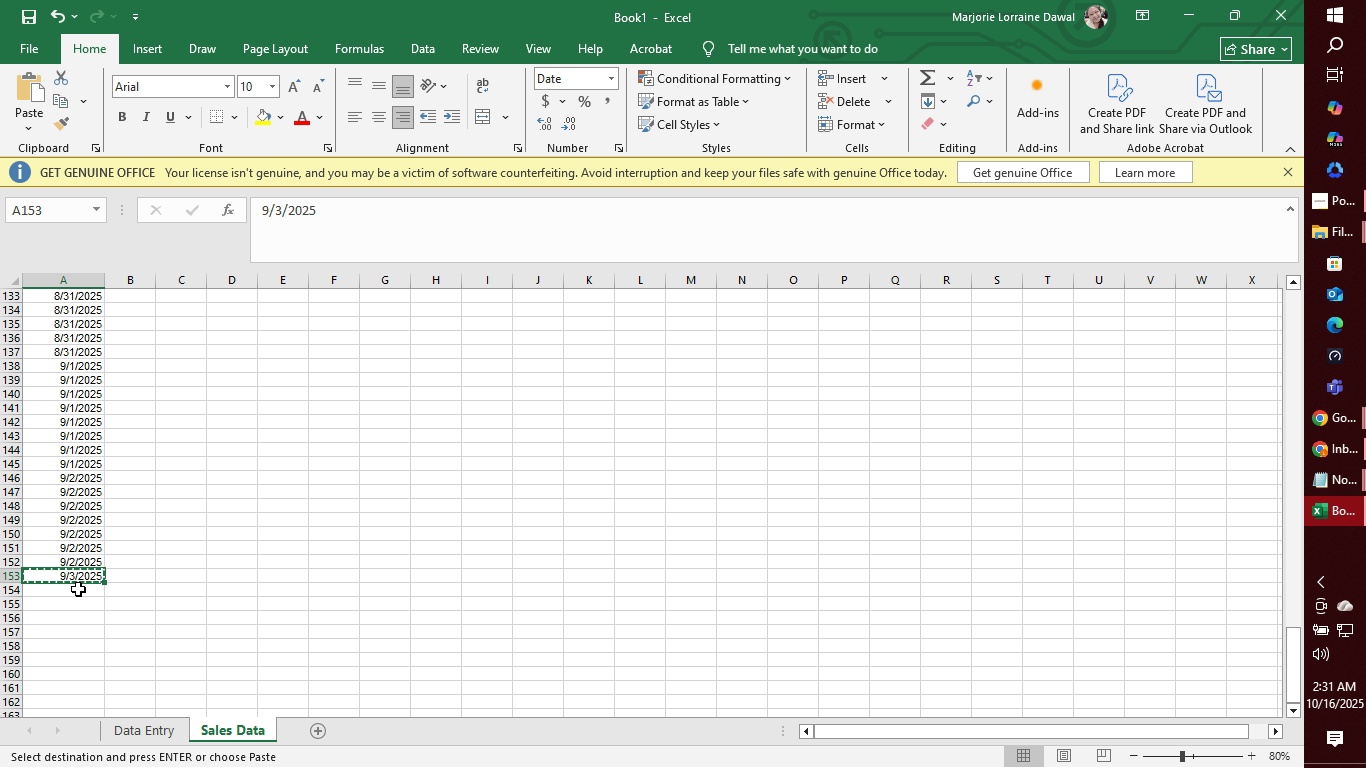 
wait(13.5)
 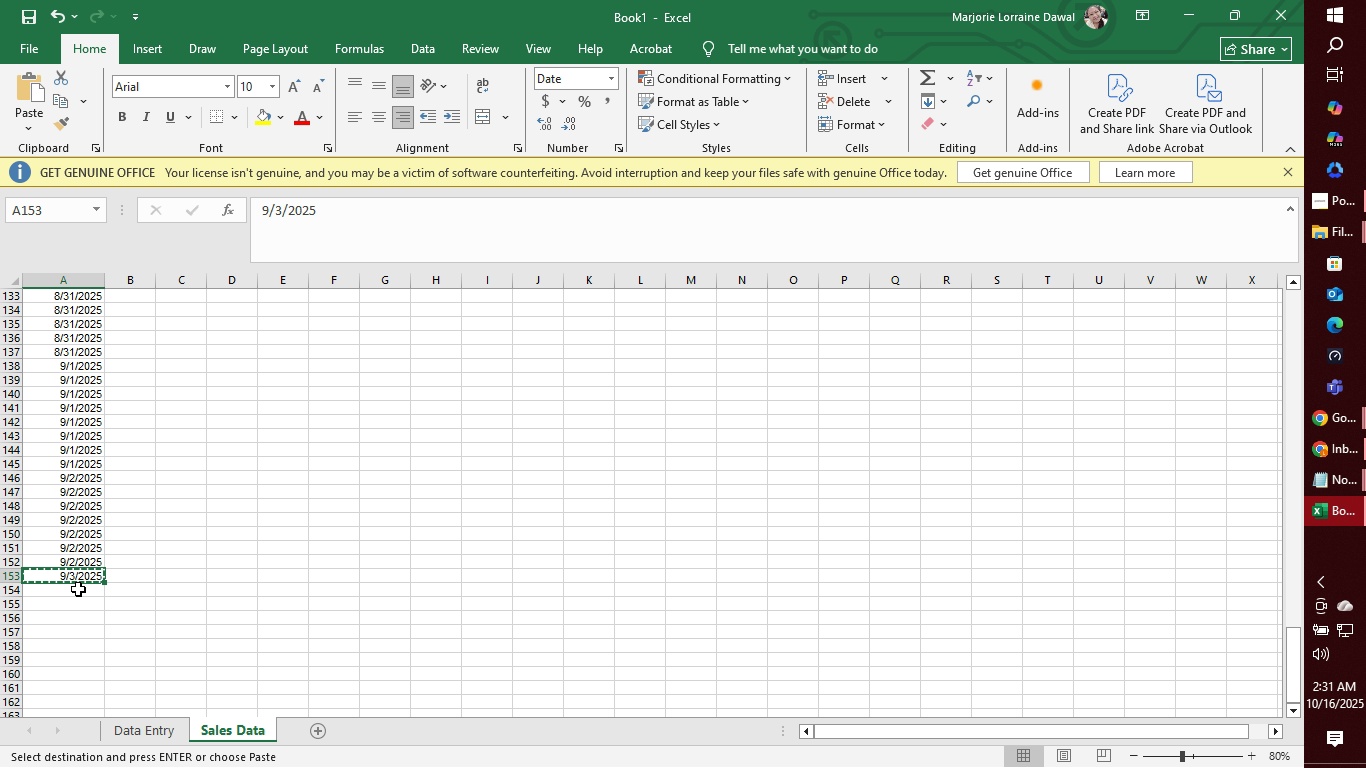 
left_click_drag(start_coordinate=[88, 591], to_coordinate=[76, 672])
 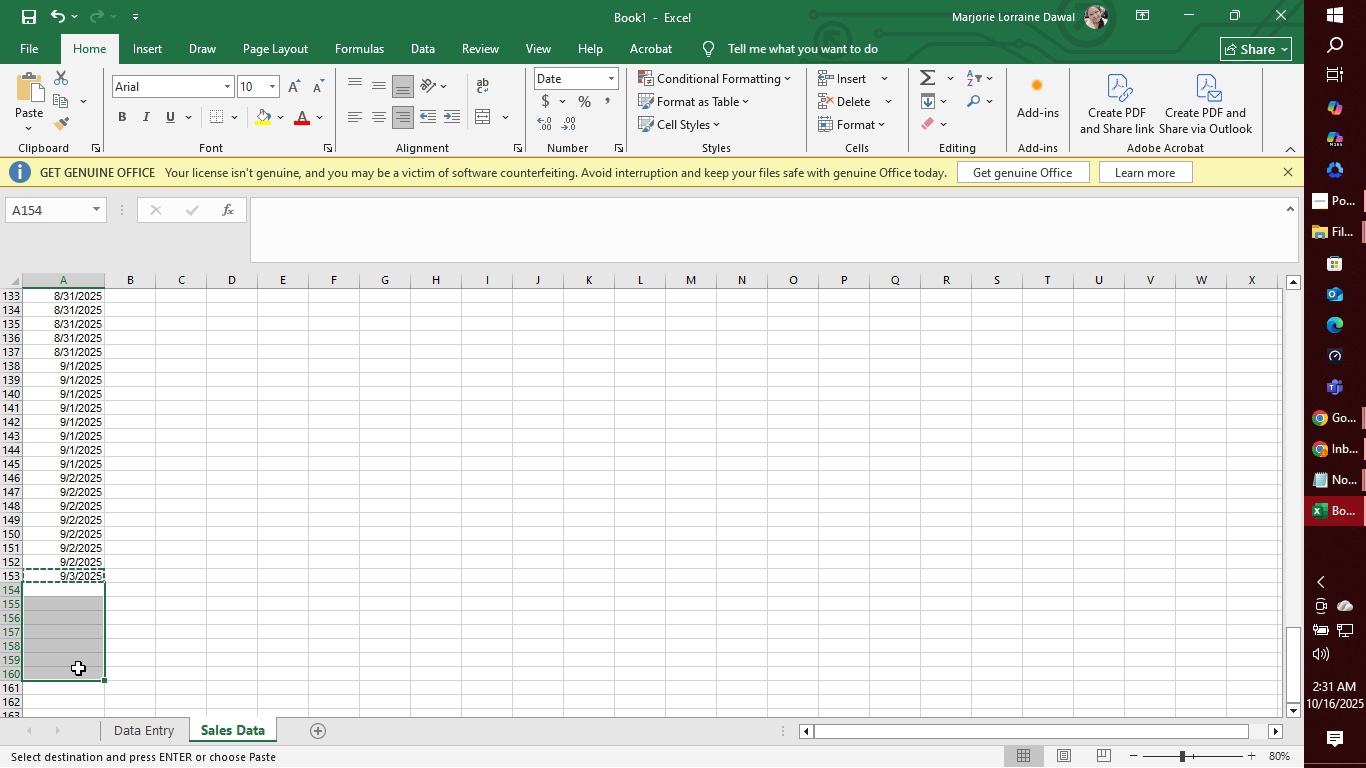 
key(Control+V)
 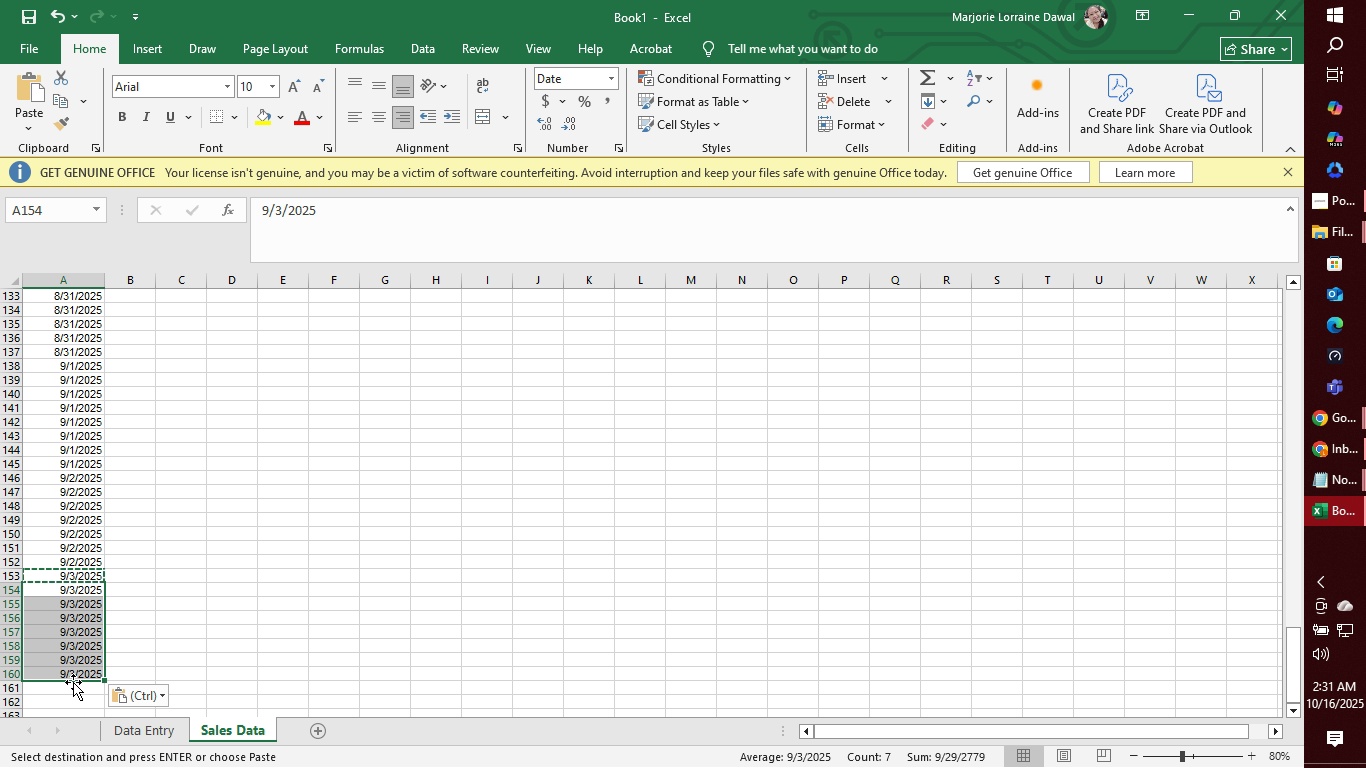 
left_click([72, 683])
 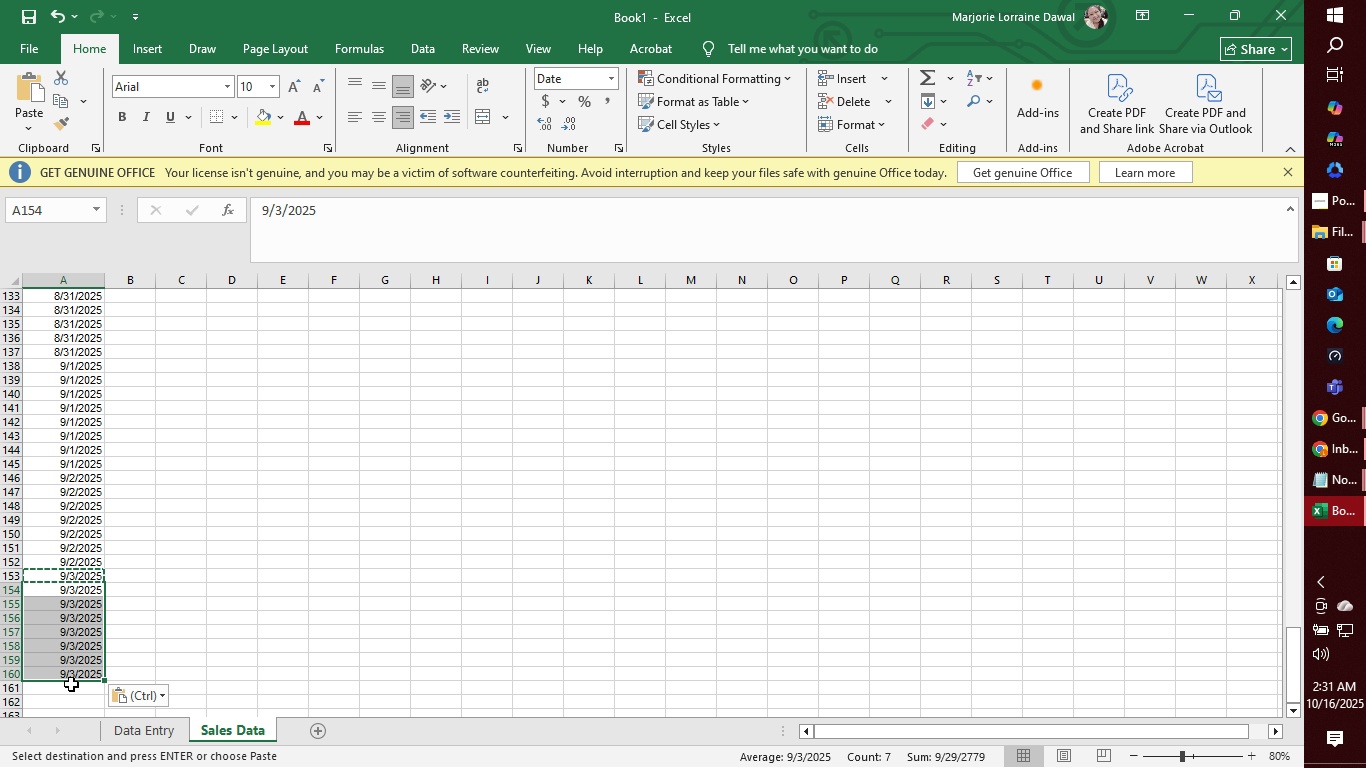 
left_click([71, 684])
 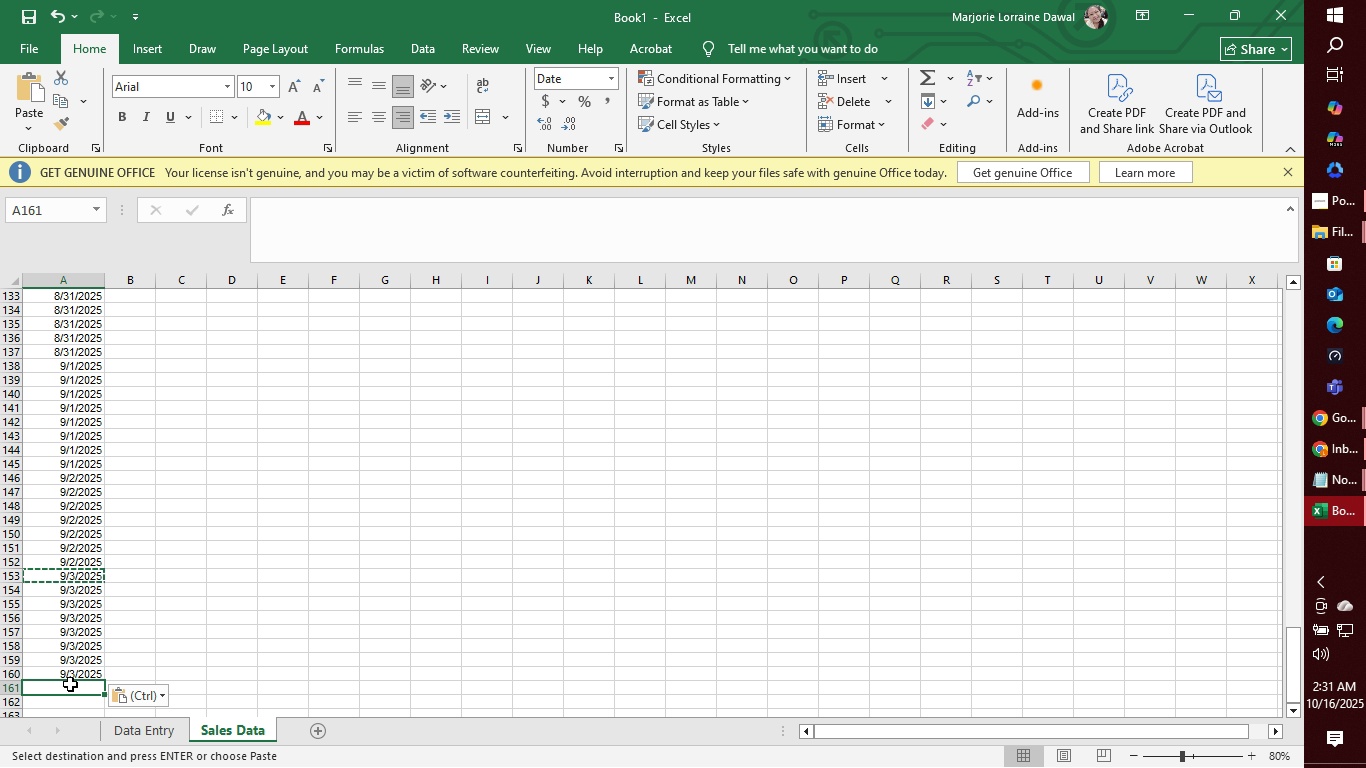 
type(9/4/2025)
 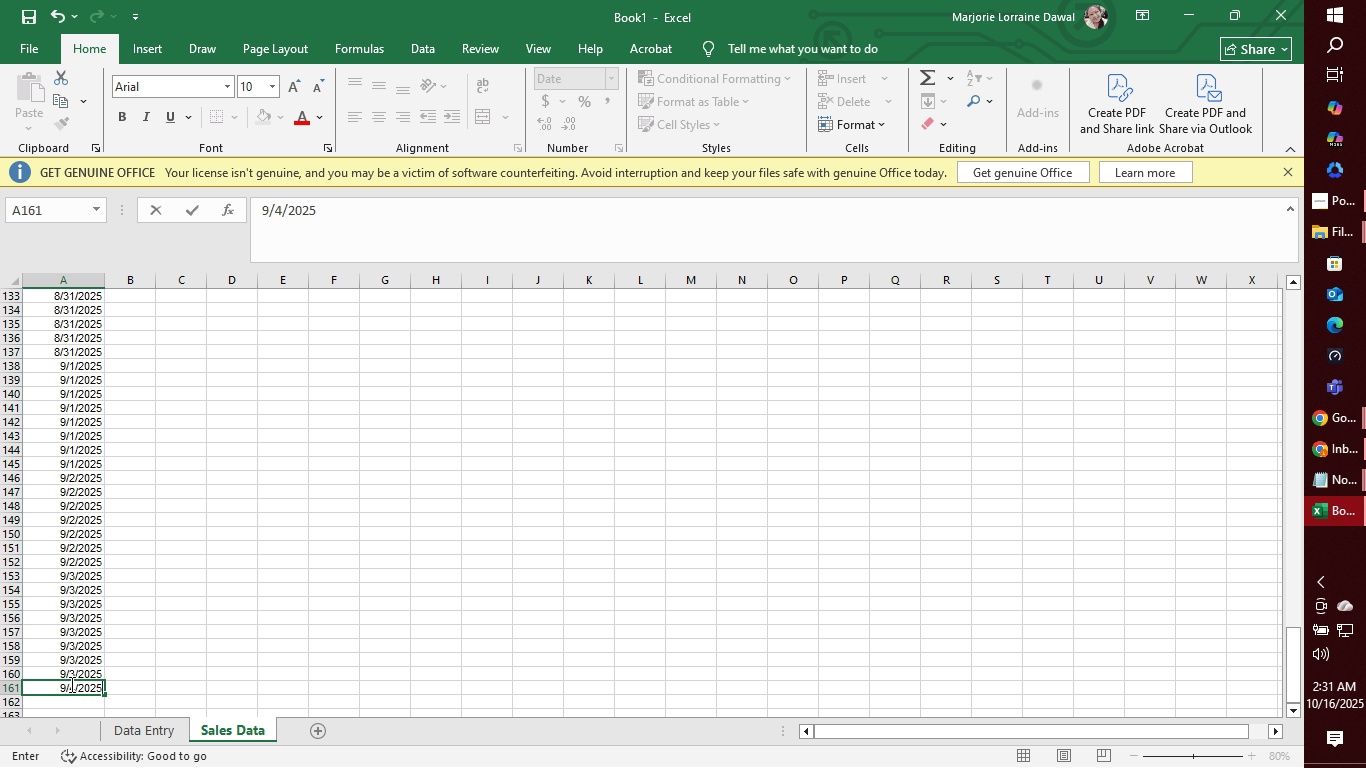 
key(Enter)
 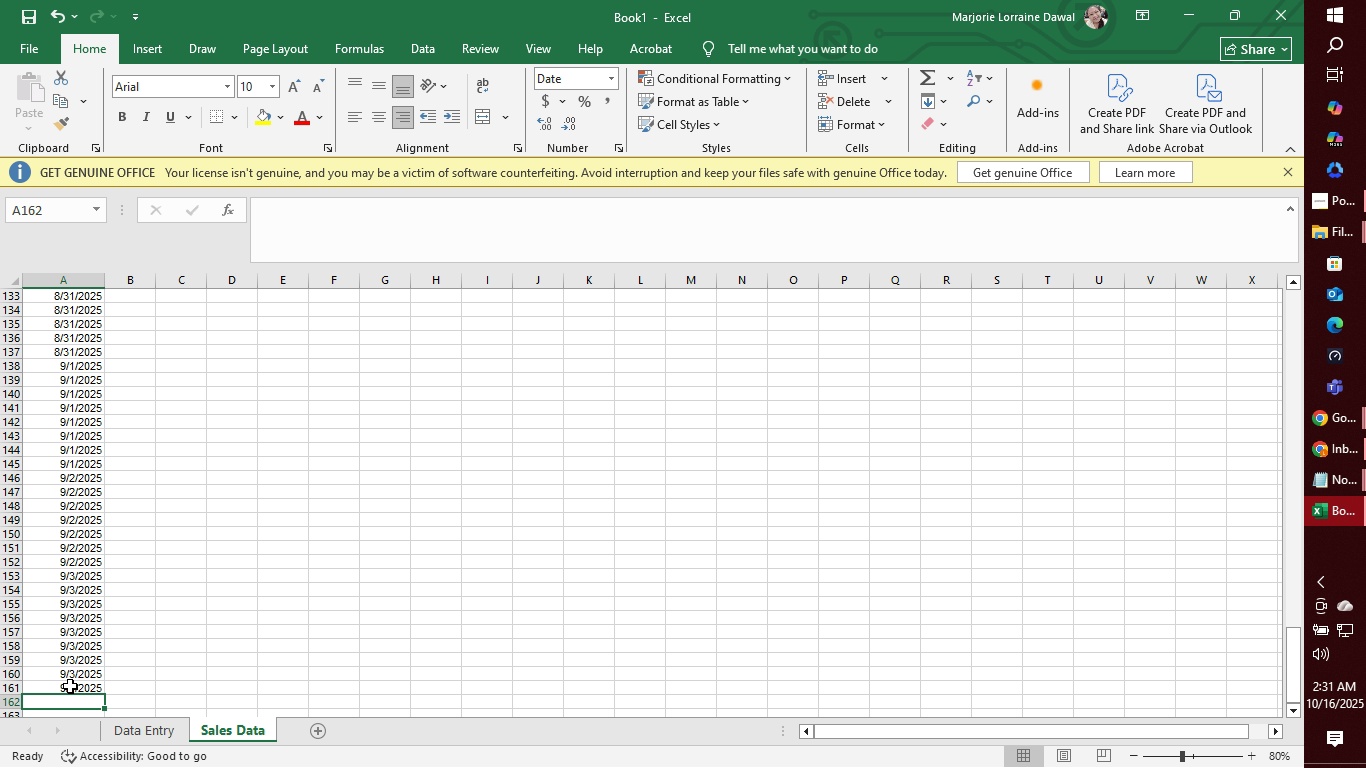 
scroll: coordinate [71, 667], scroll_direction: down, amount: 5.0
 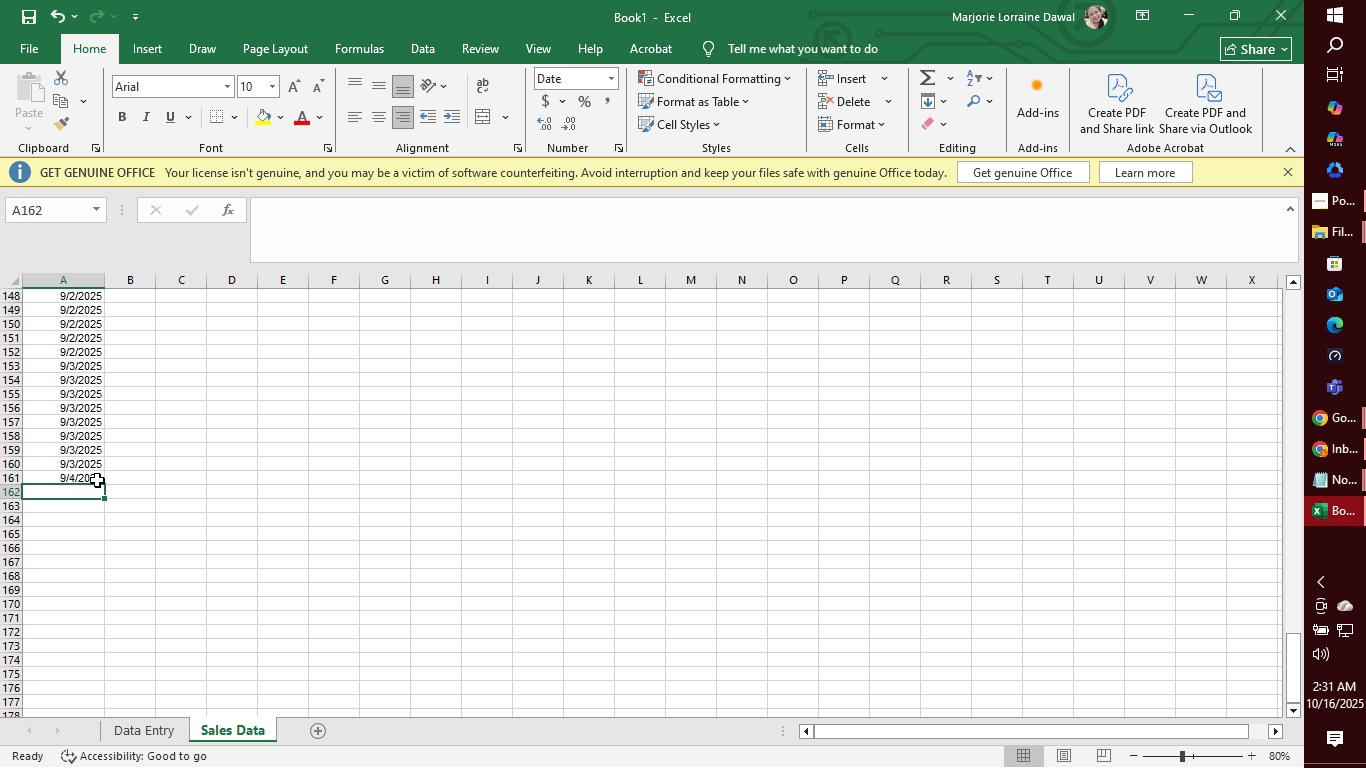 
left_click([96, 479])
 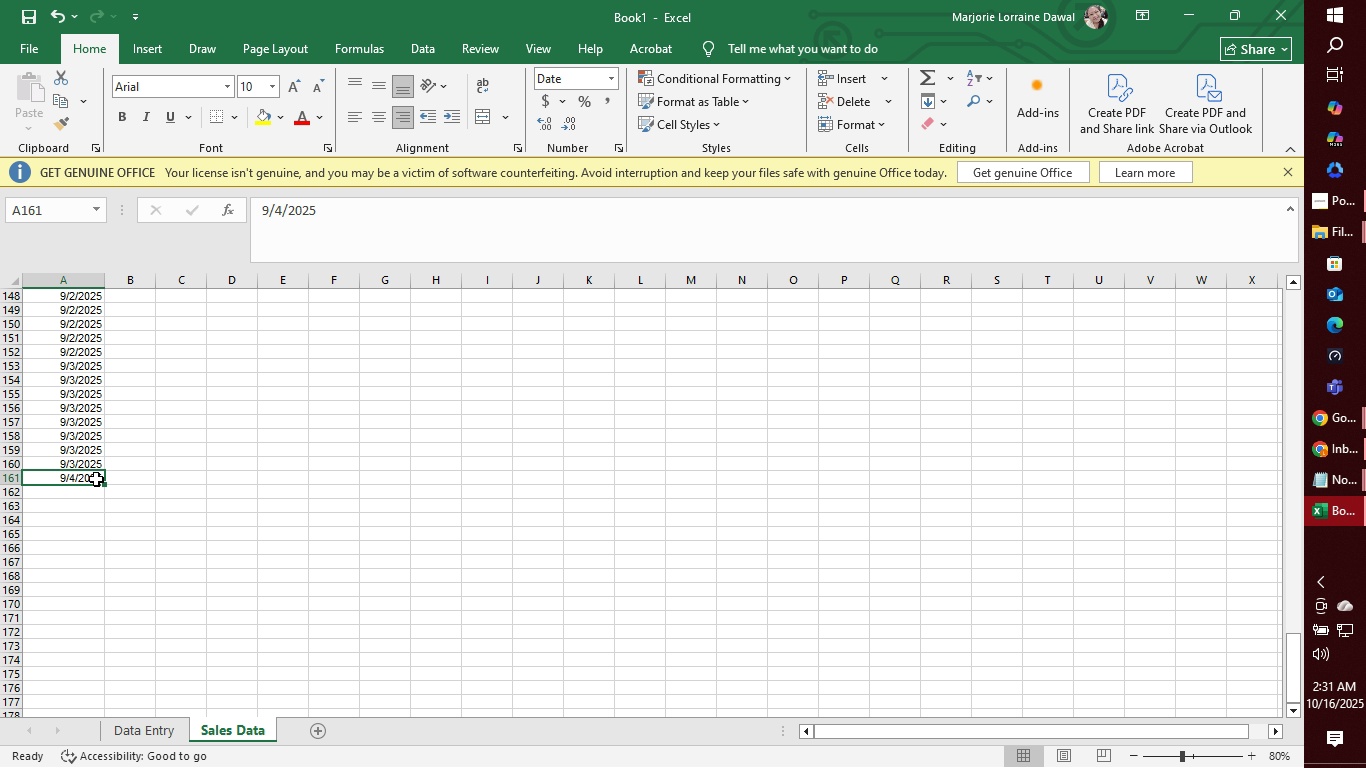 
key(Control+C)
 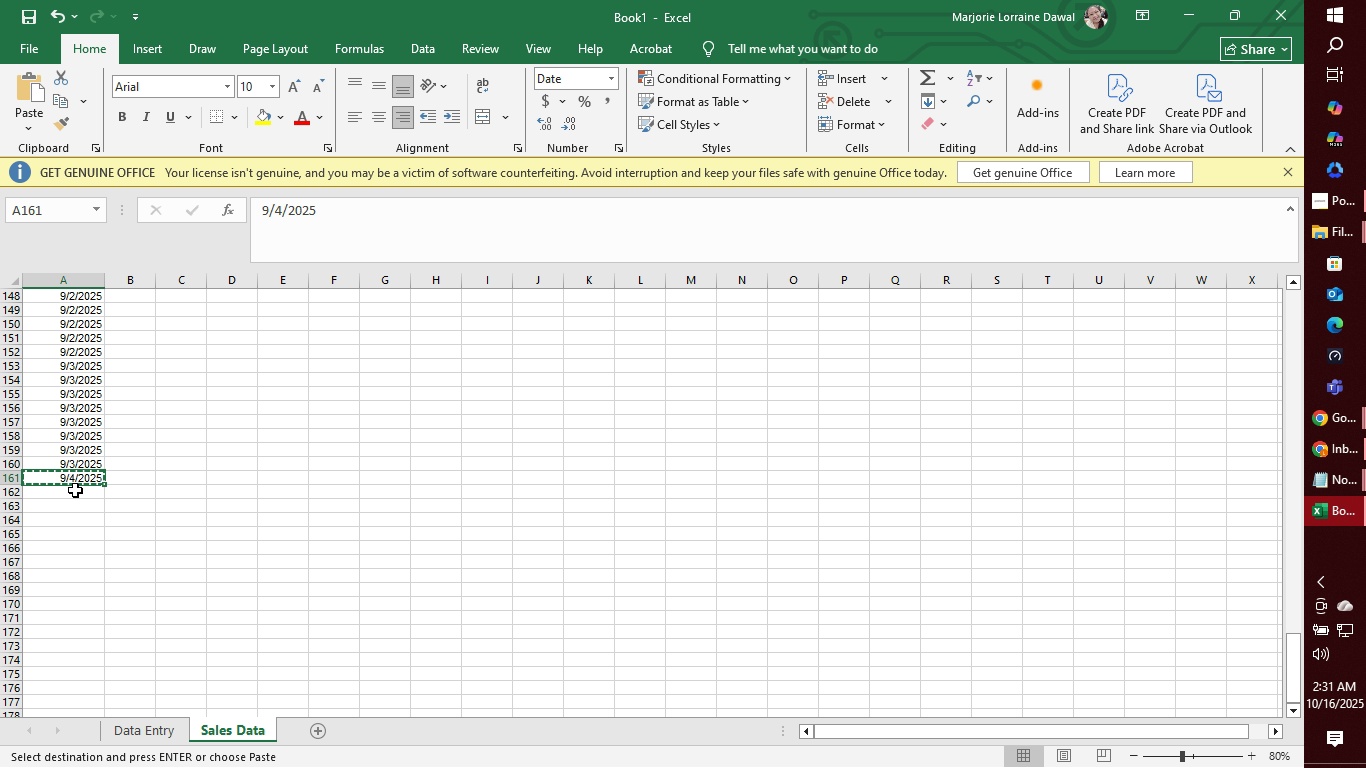 
left_click([75, 490])
 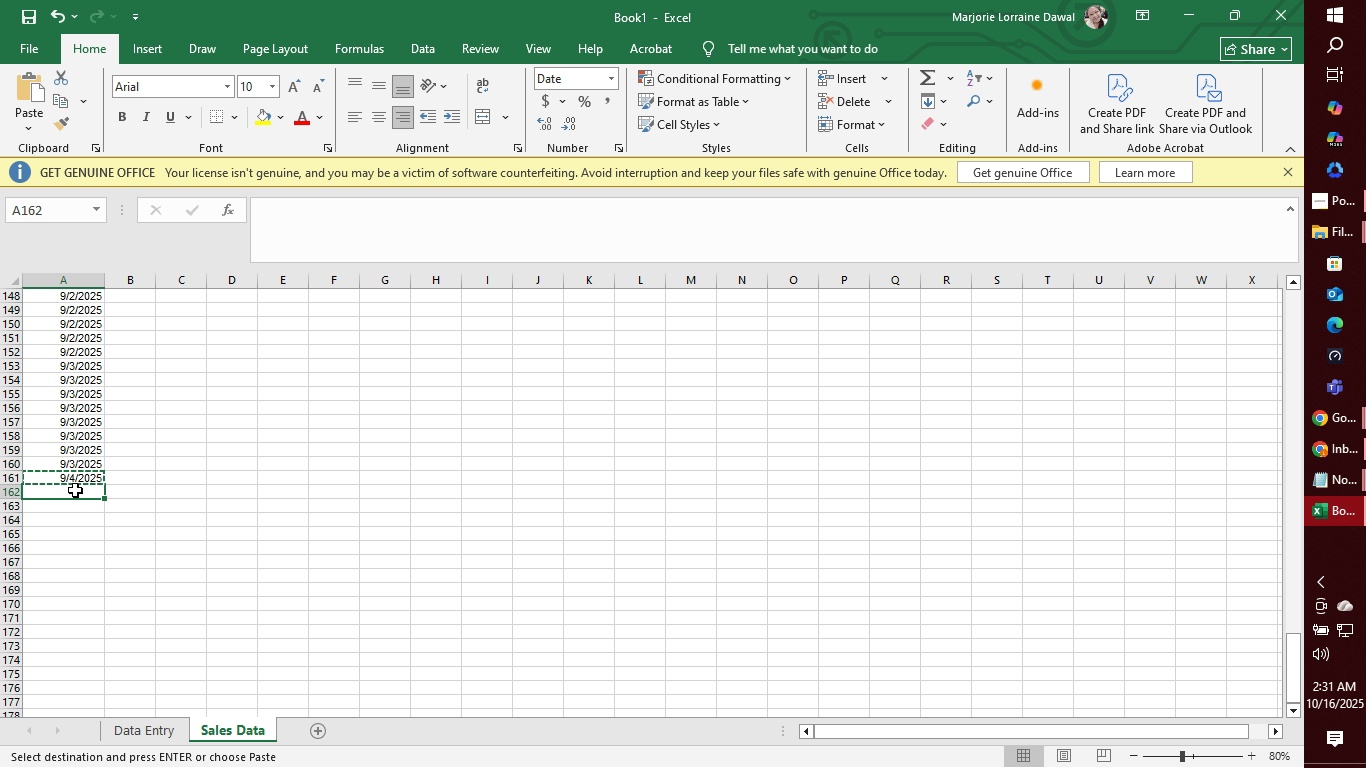 
wait(5.71)
 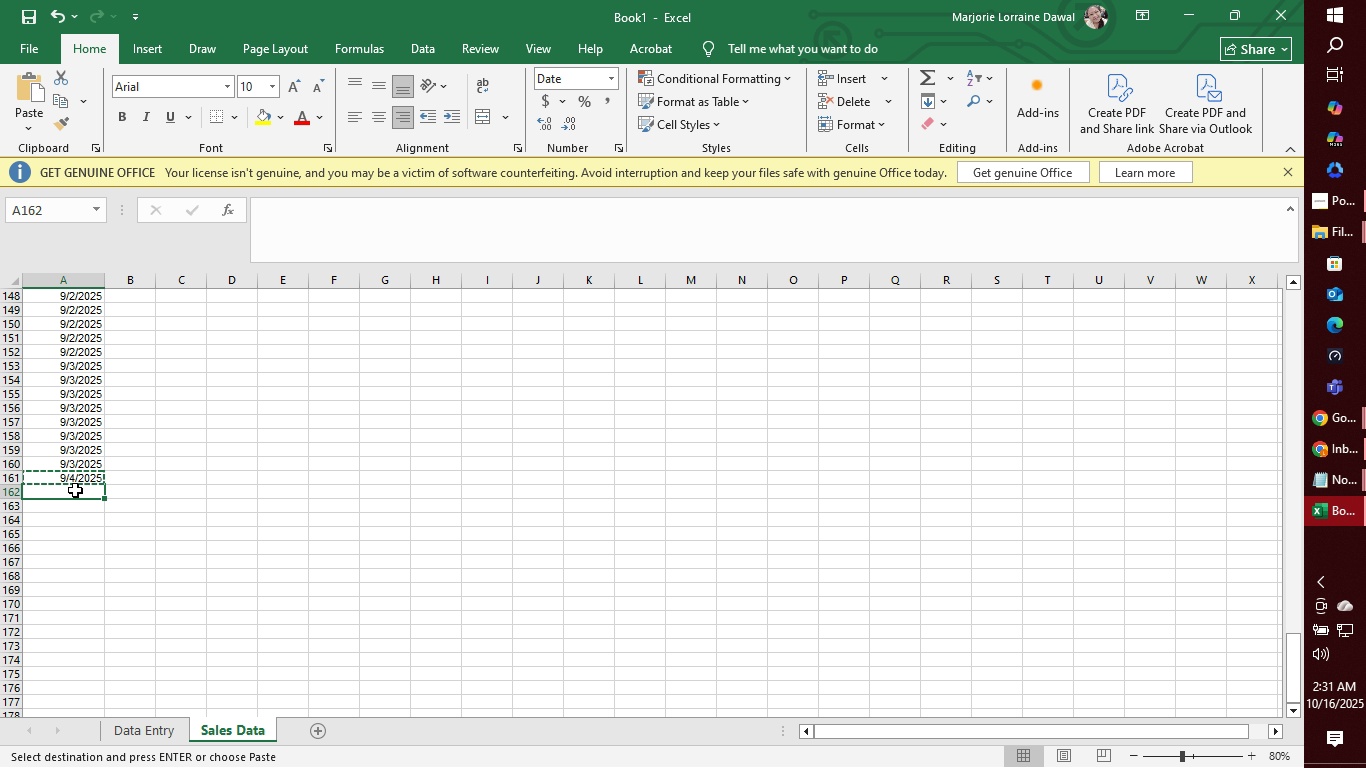 
left_click([75, 490])
 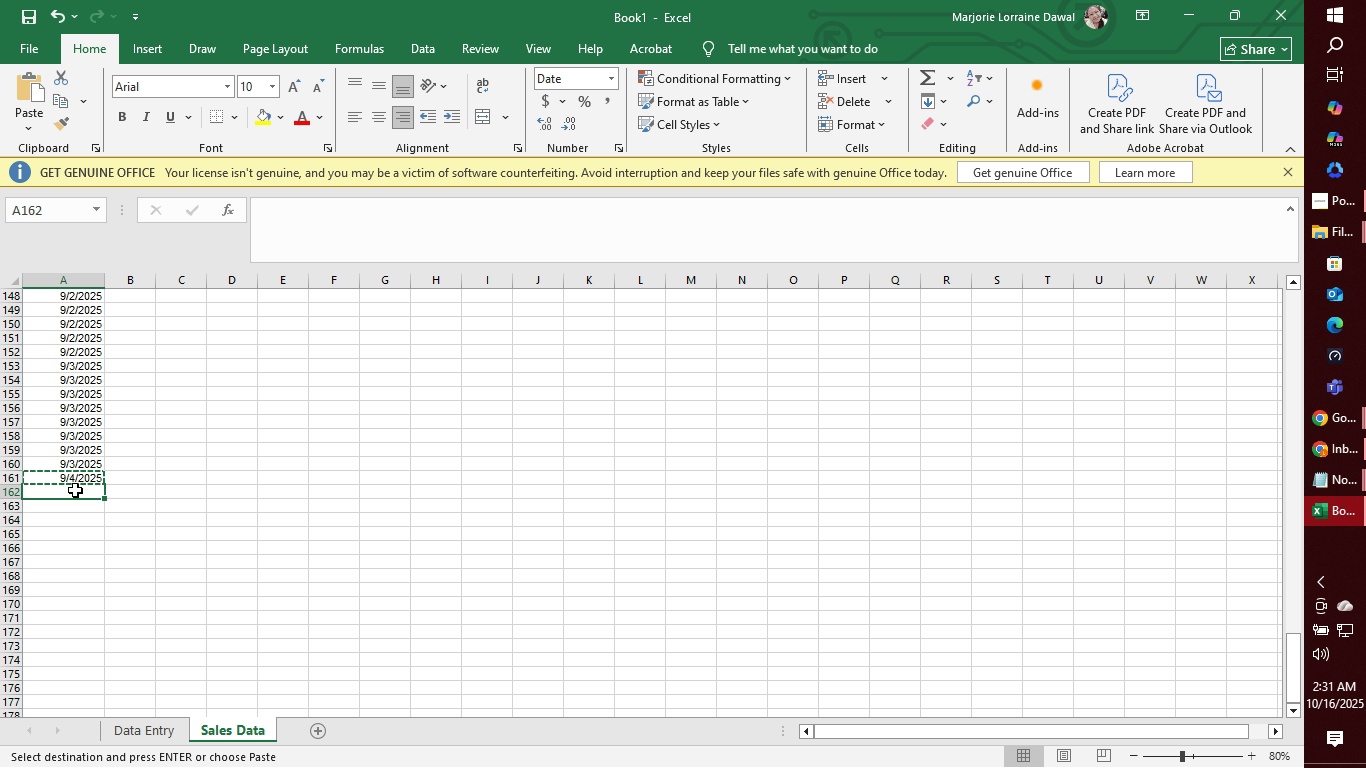 
left_click_drag(start_coordinate=[75, 490], to_coordinate=[75, 599])
 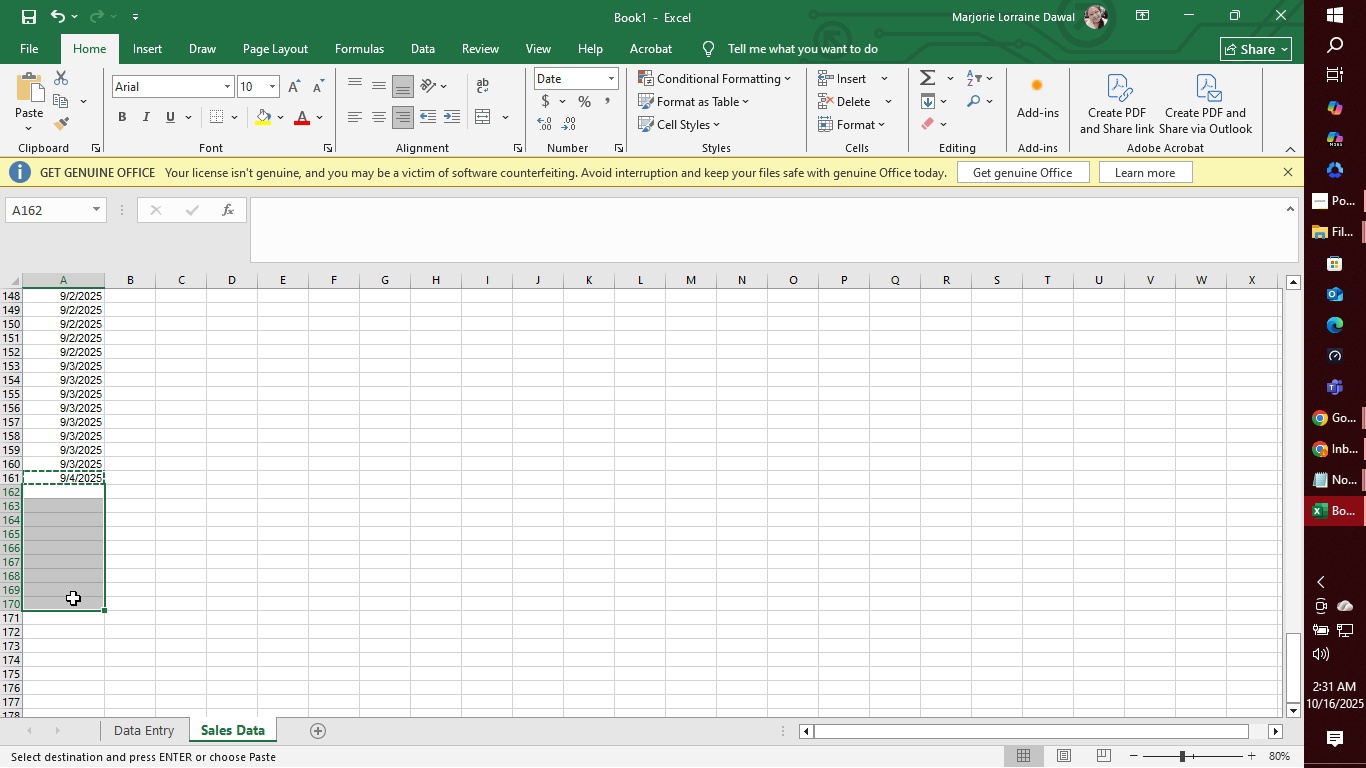 
key(Control+V)
 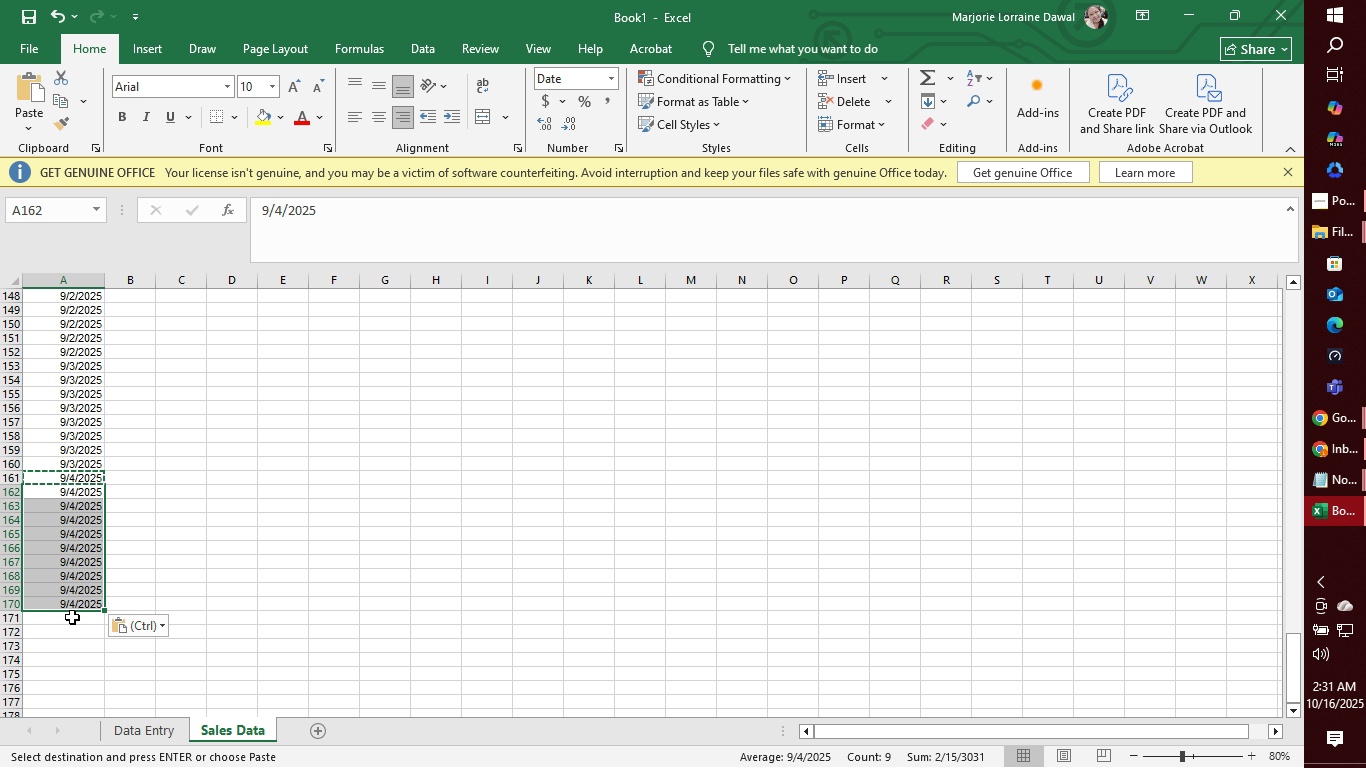 
left_click([72, 617])
 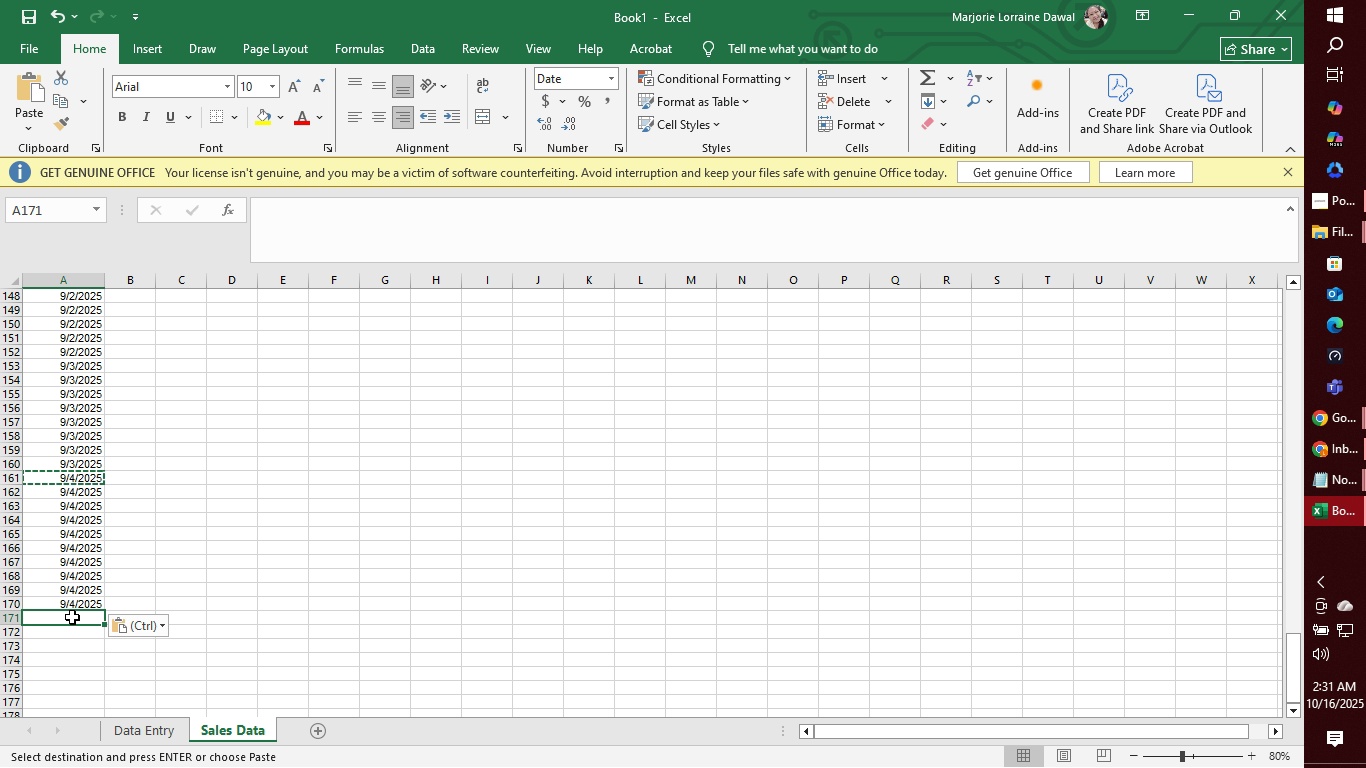 
type(9/5/2025)
 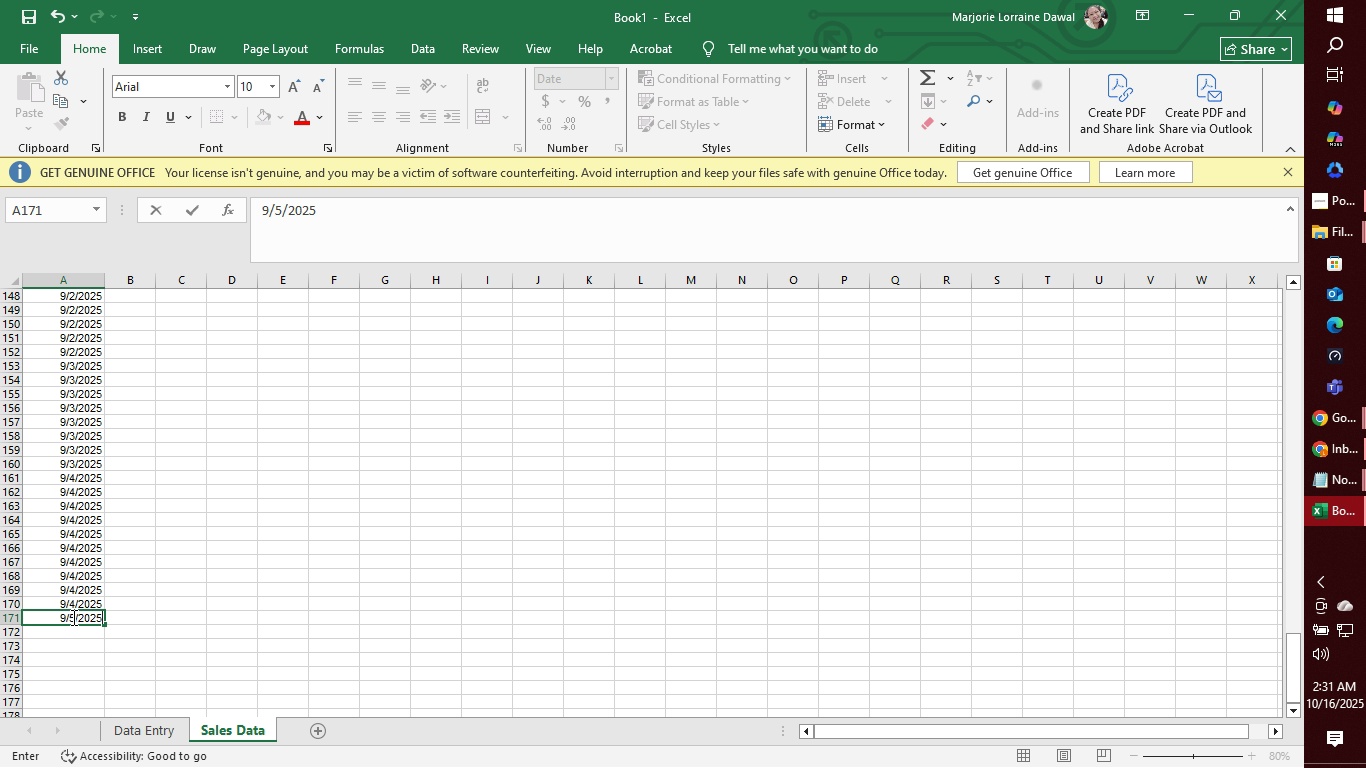 
key(Enter)
 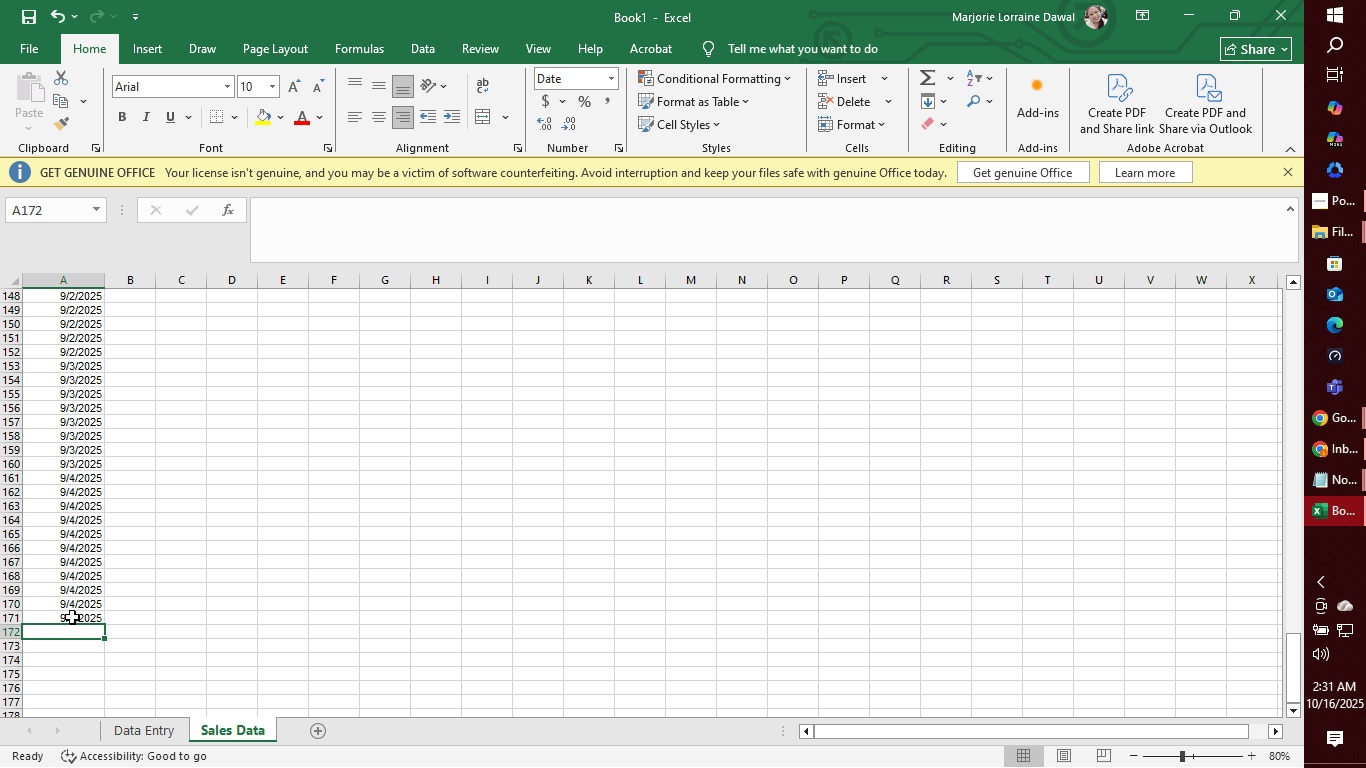 
wait(8.15)
 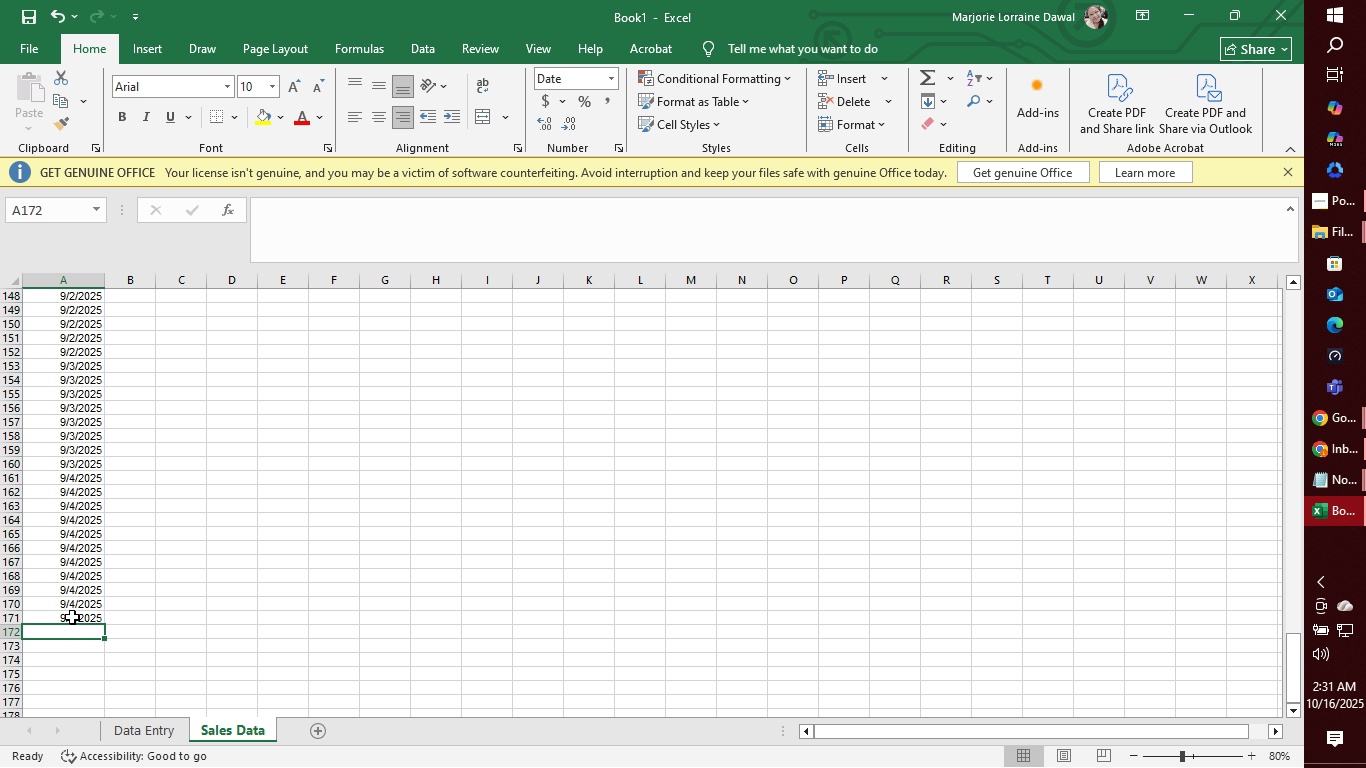 
left_click_drag(start_coordinate=[74, 631], to_coordinate=[75, 704])
 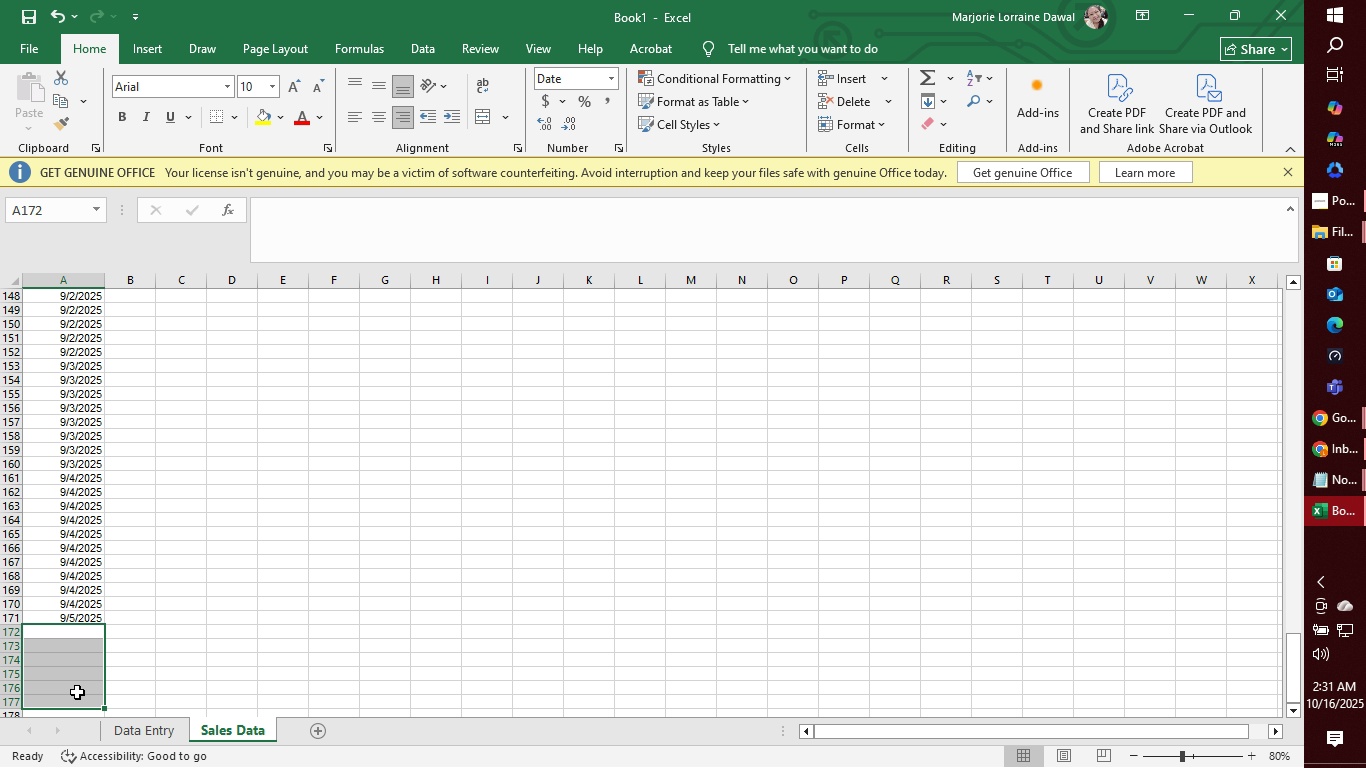 
hold_key(key=ControlLeft, duration=0.31)
 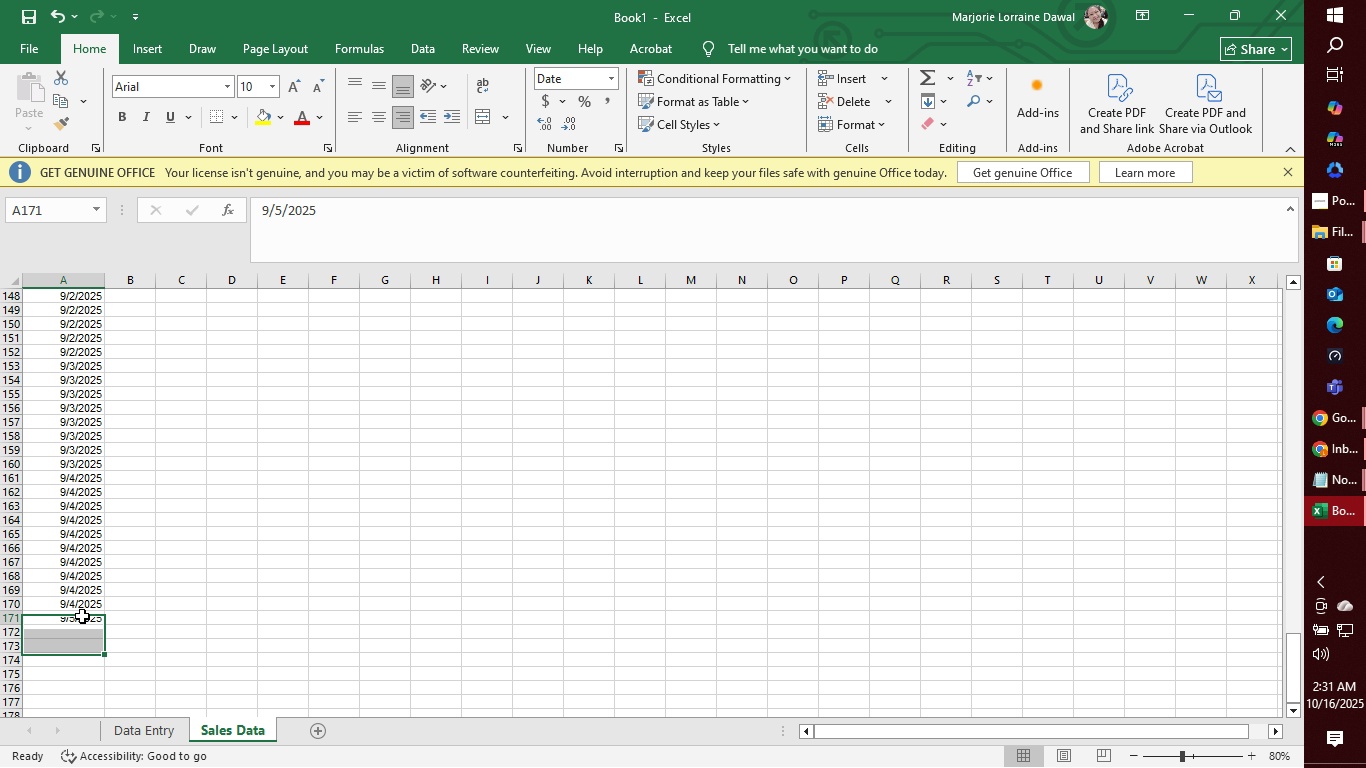 
left_click([82, 616])
 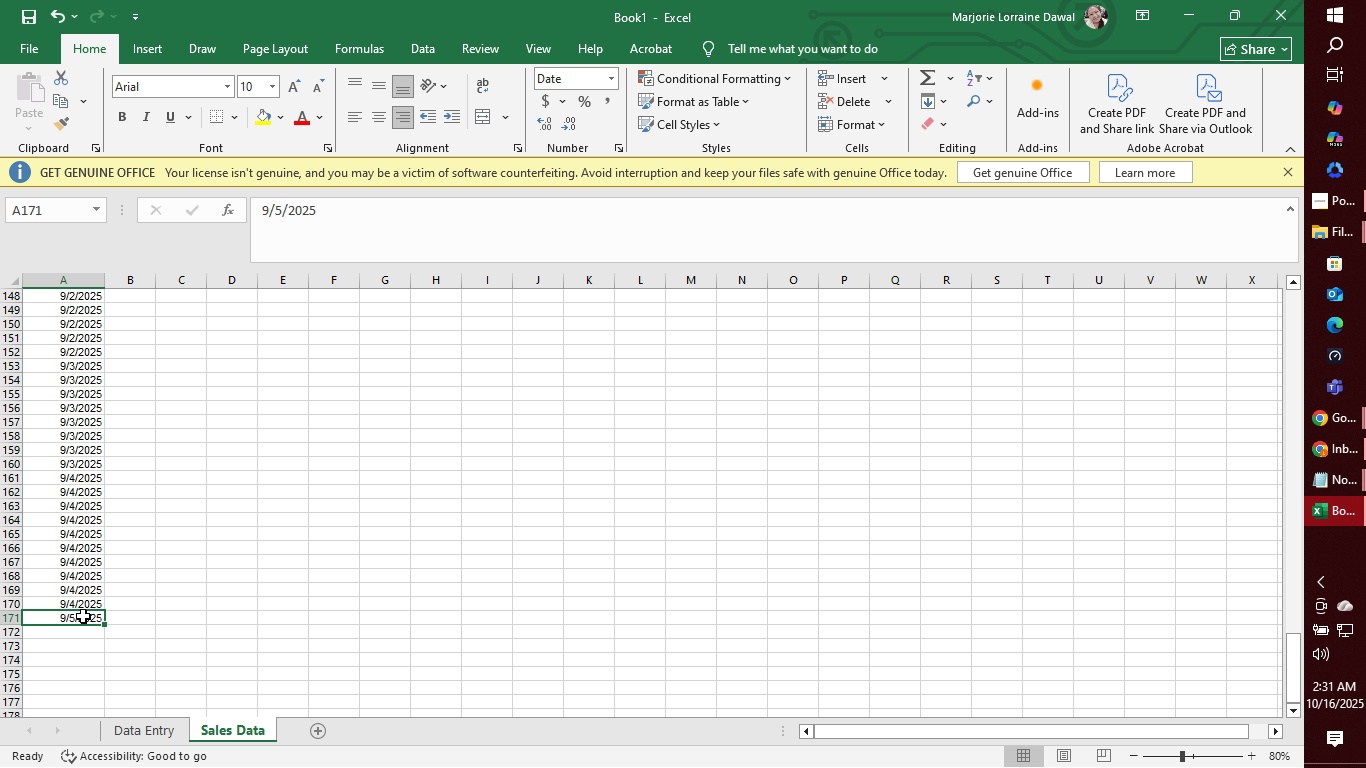 
key(Control+C)
 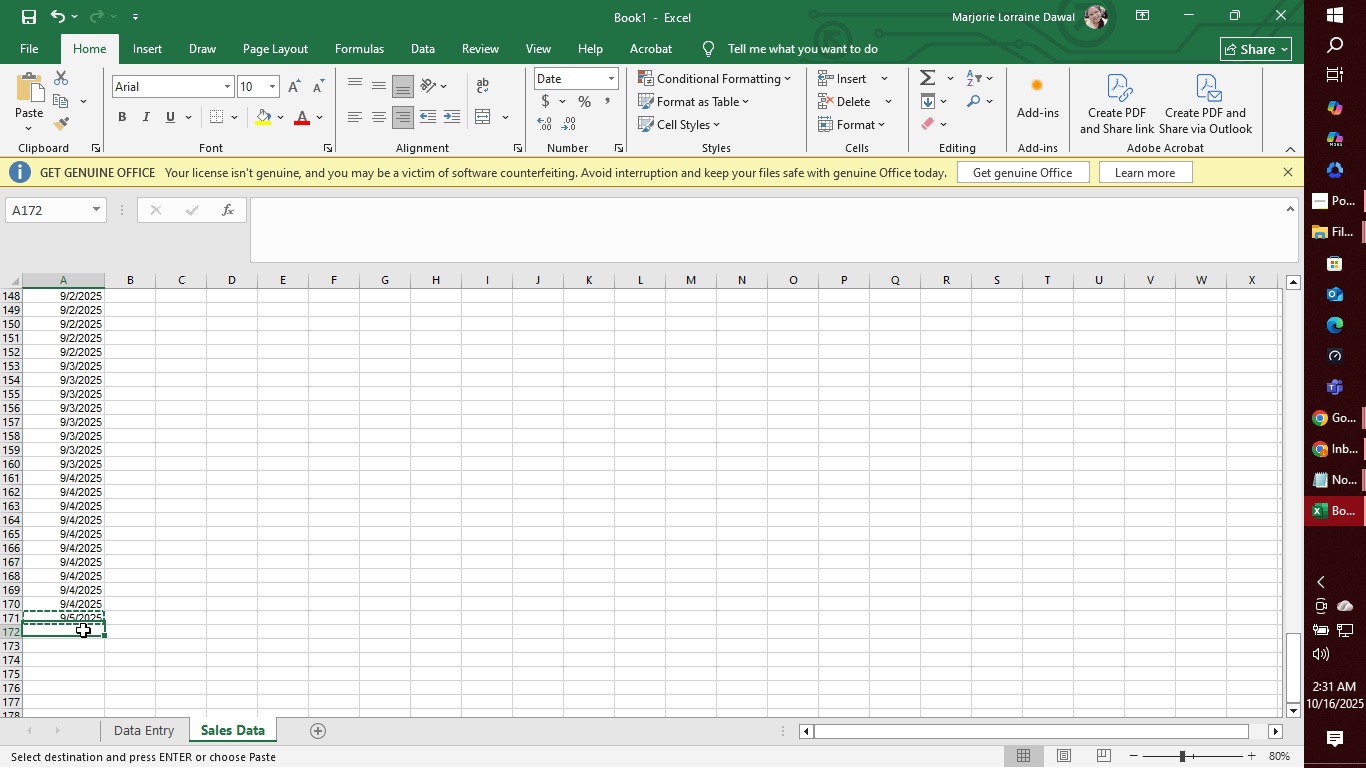 
left_click([83, 630])
 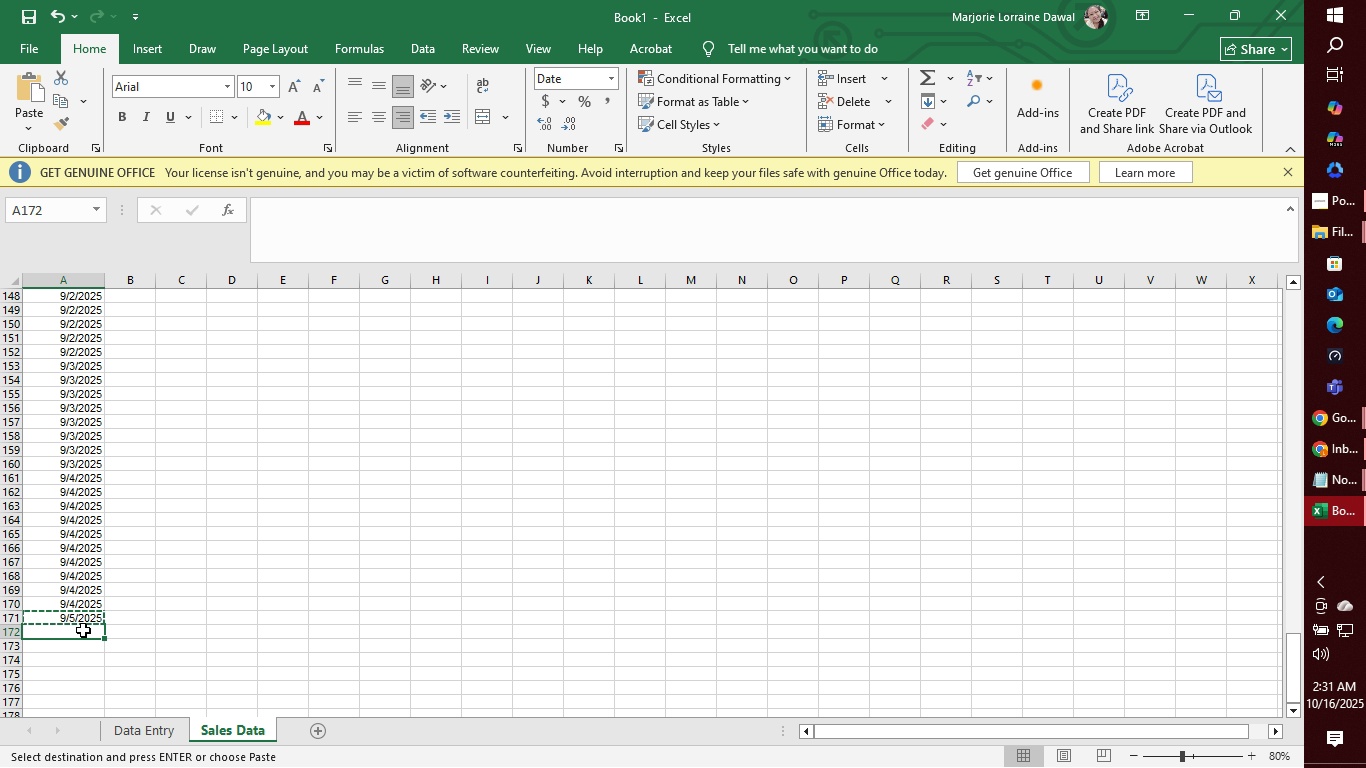 
left_click_drag(start_coordinate=[83, 630], to_coordinate=[82, 665])
 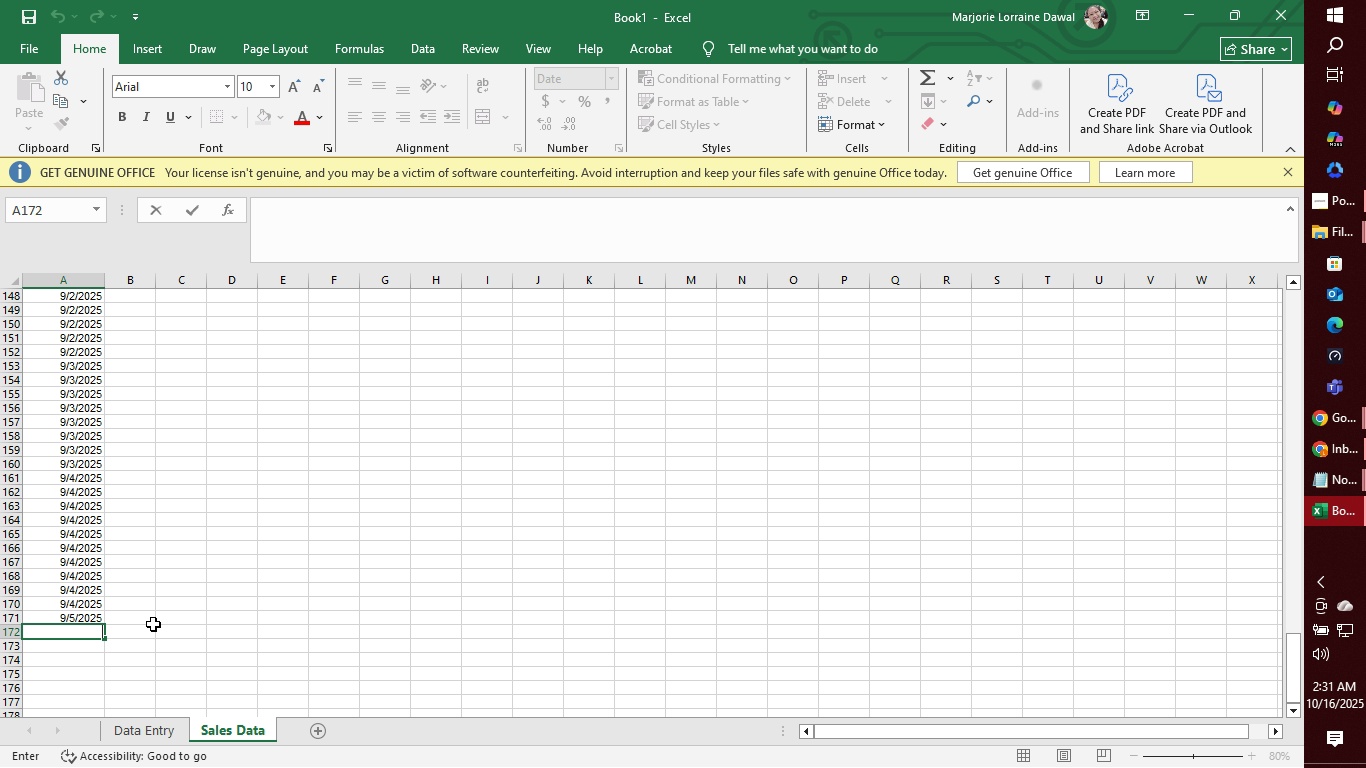 
left_click([153, 624])
 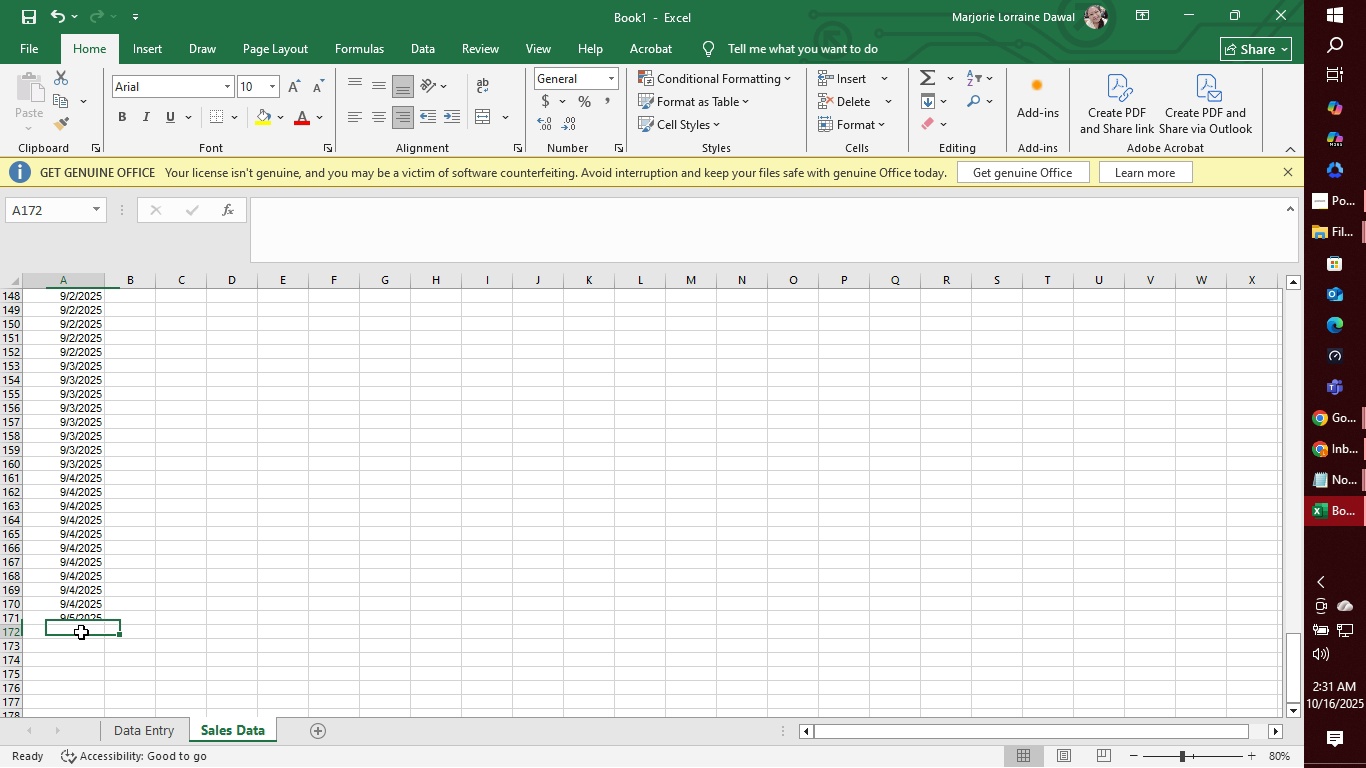 
left_click_drag(start_coordinate=[81, 632], to_coordinate=[76, 696])
 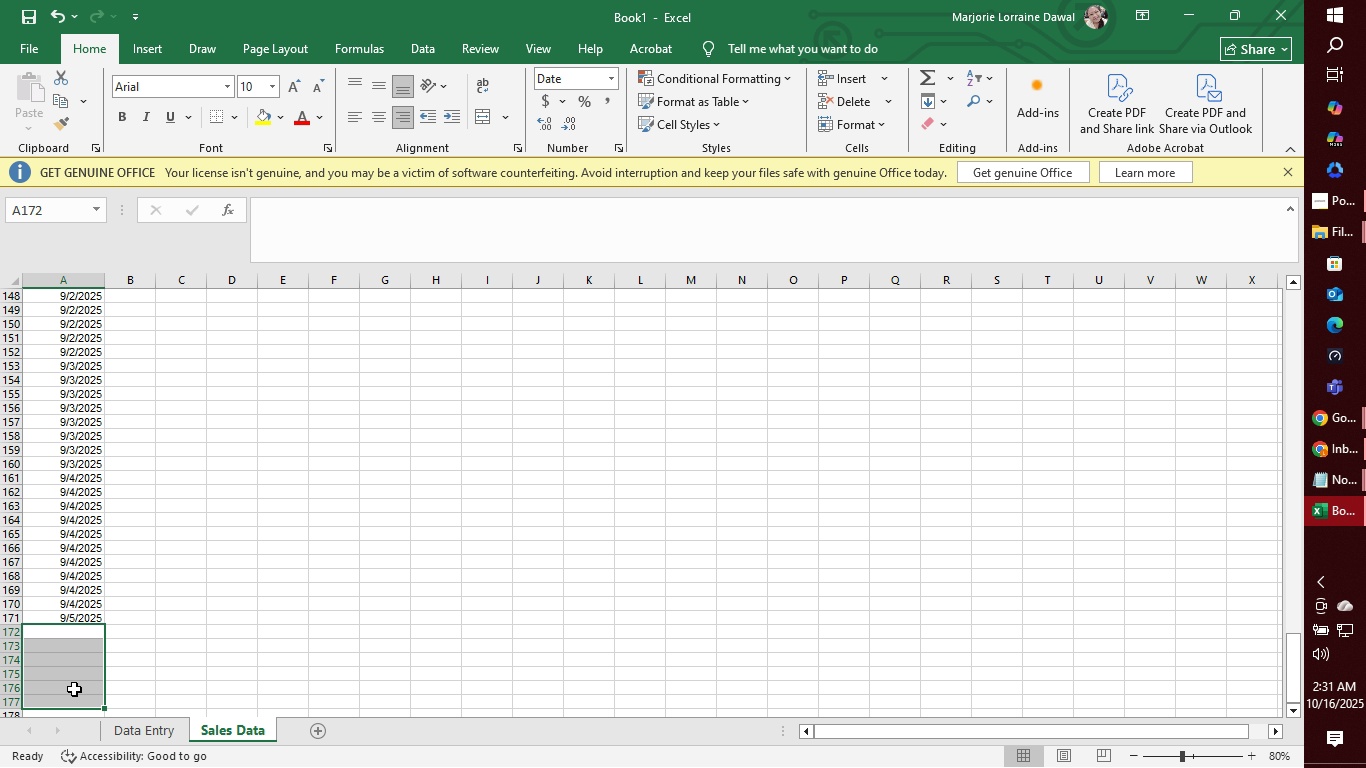 
left_click([73, 670])
 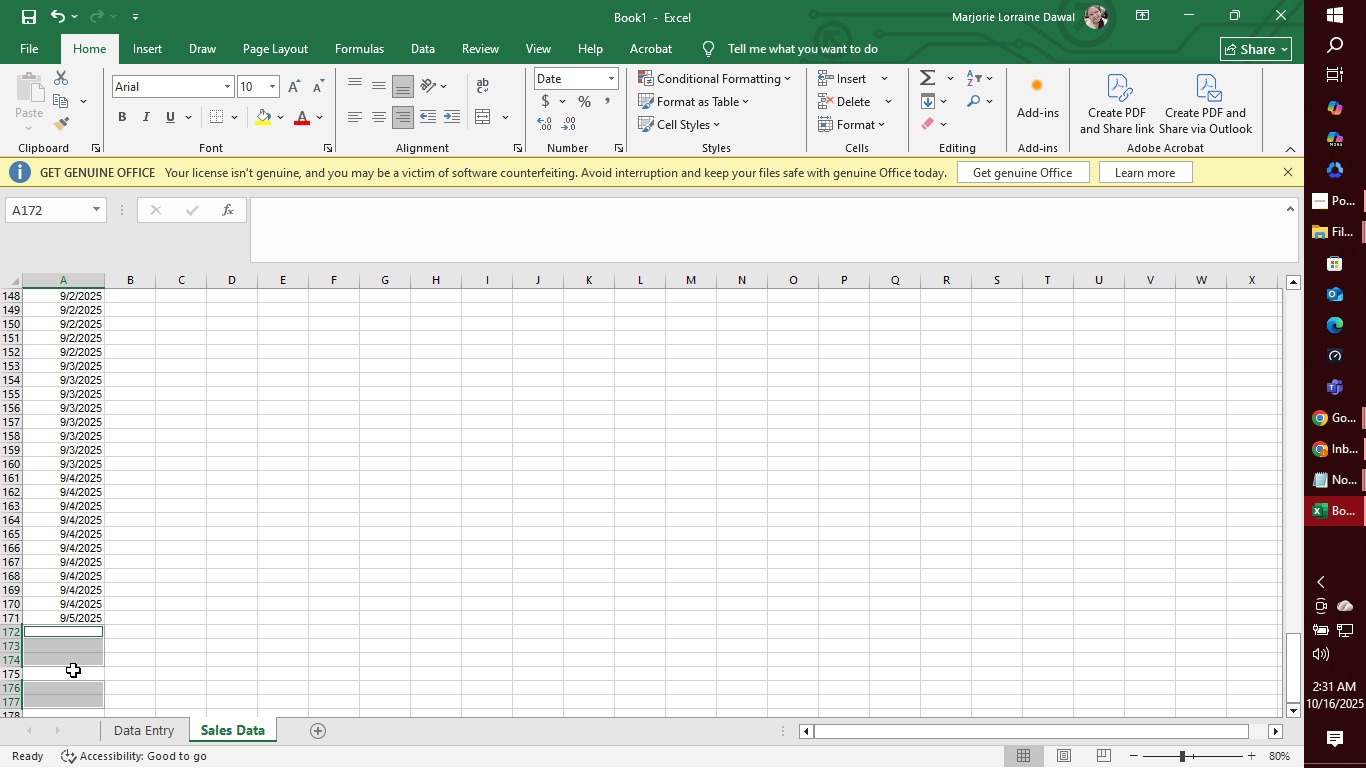 
key(Control+V)
 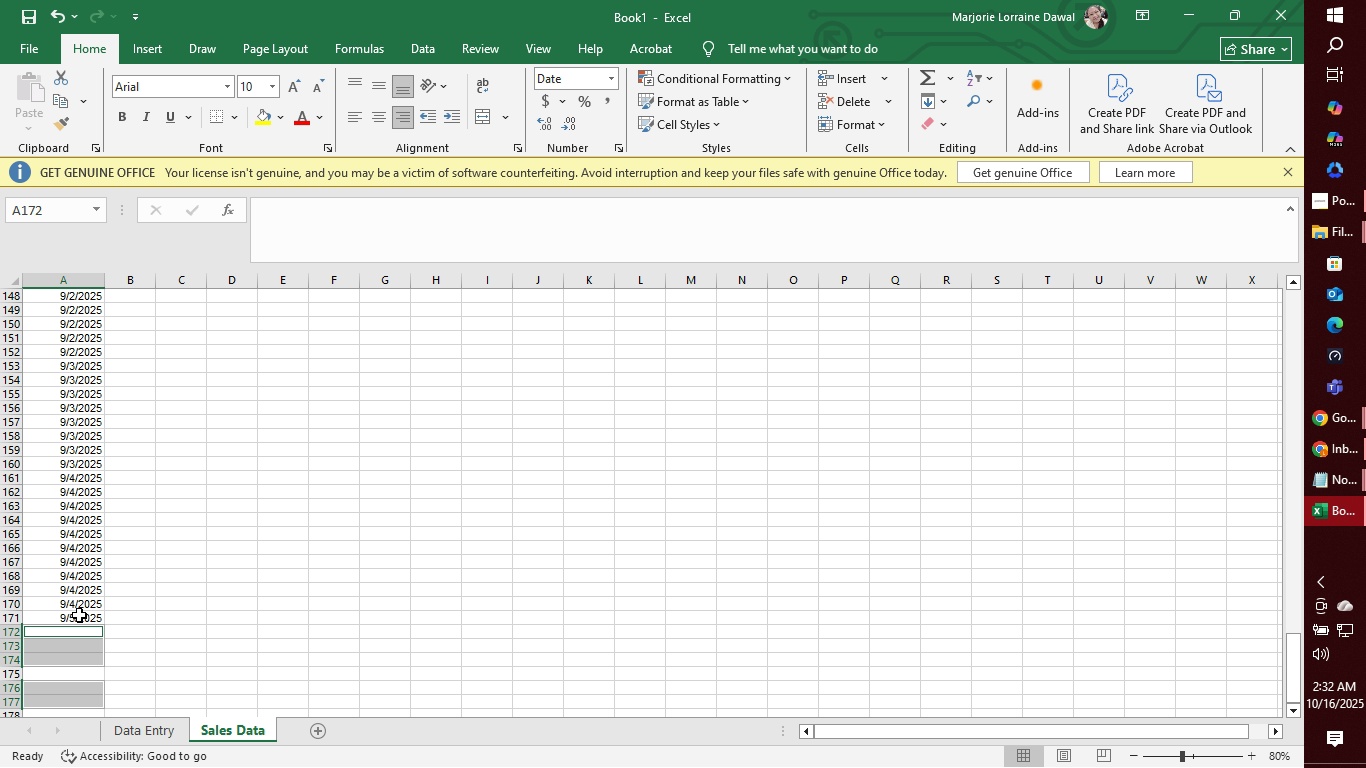 
left_click([79, 615])
 